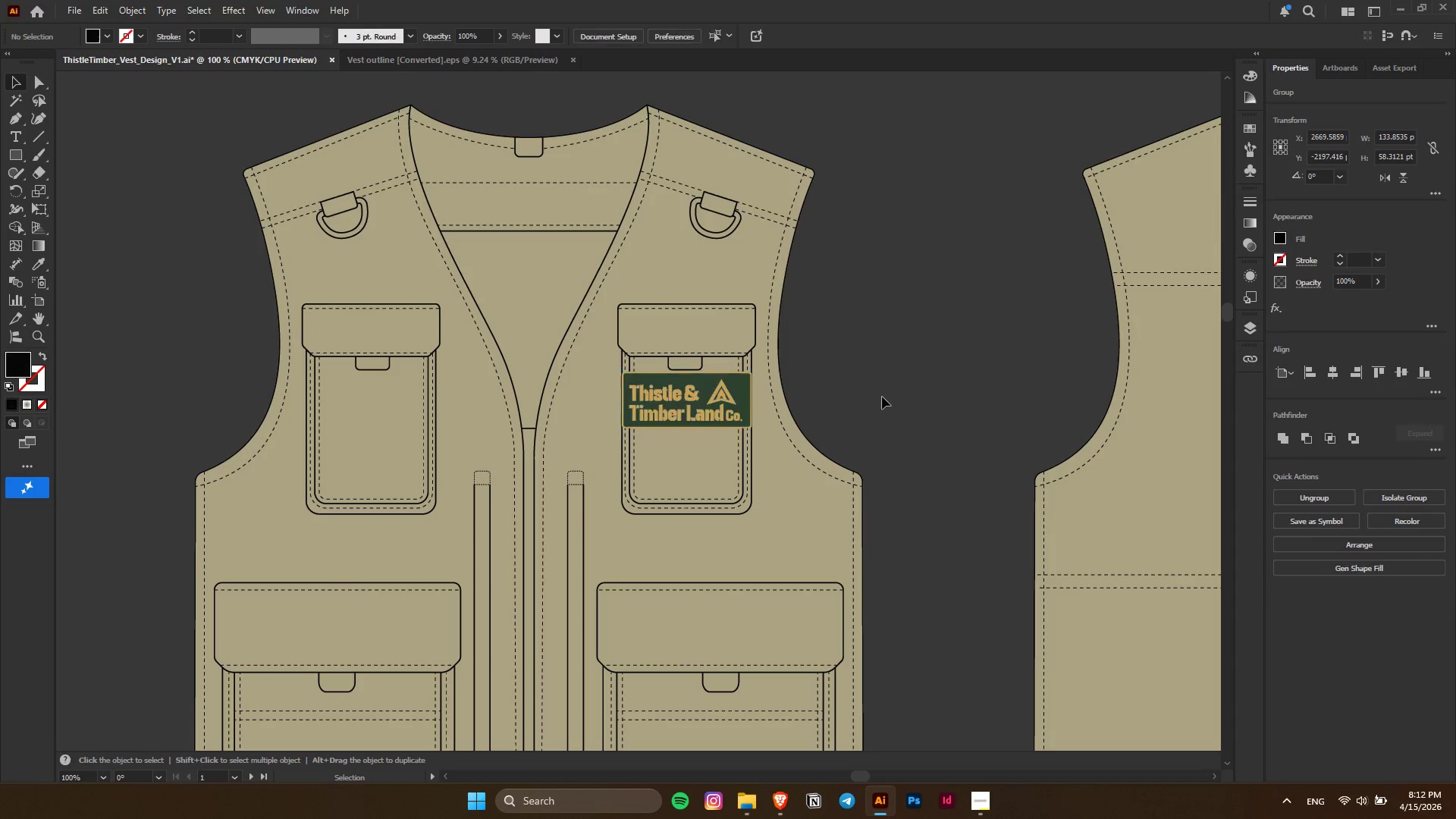 
hold_key(key=AltLeft, duration=0.86)
scroll: coordinate [743, 419], scroll_direction: up, amount: 3.0
 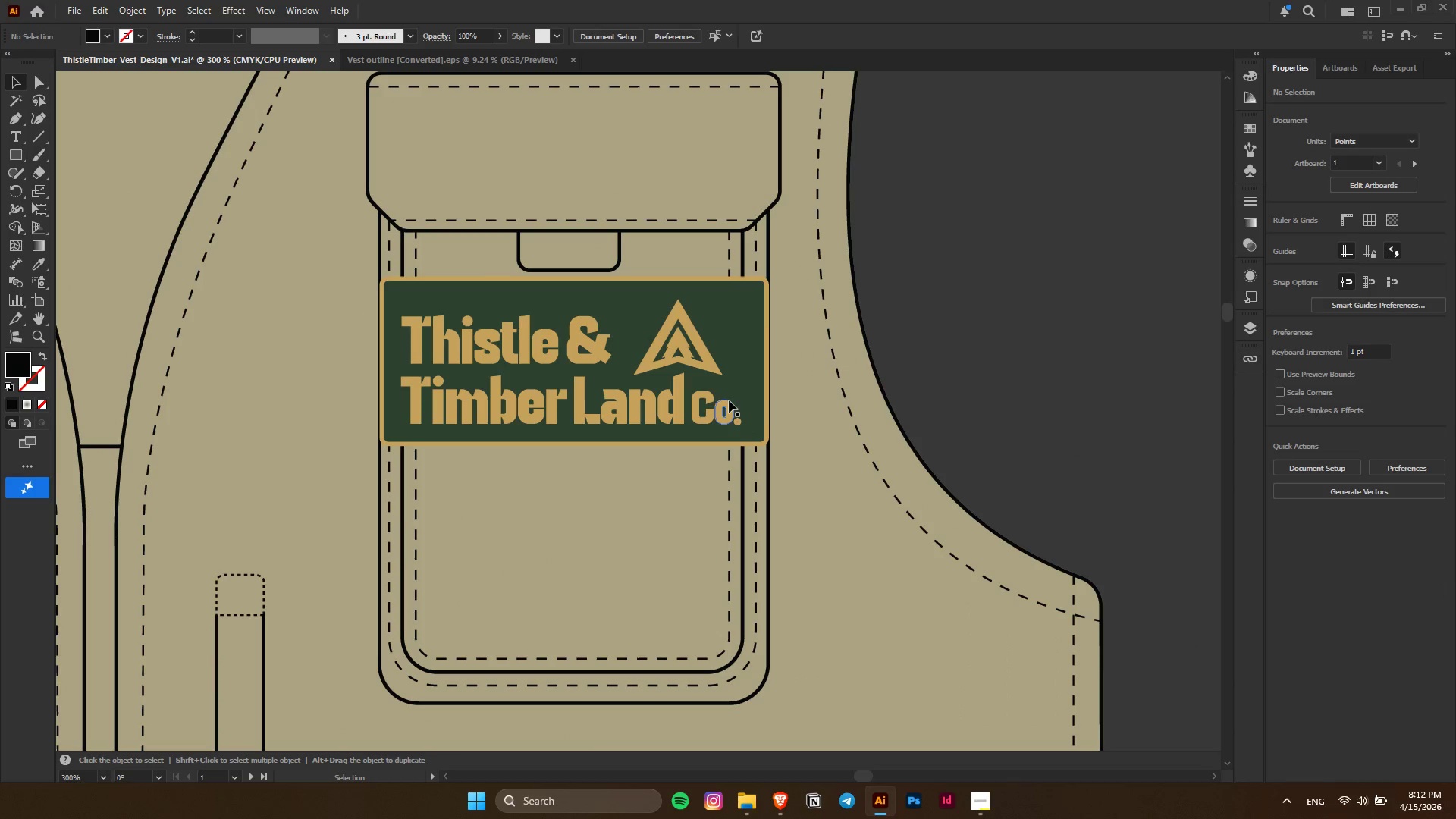 
left_click([726, 399])
 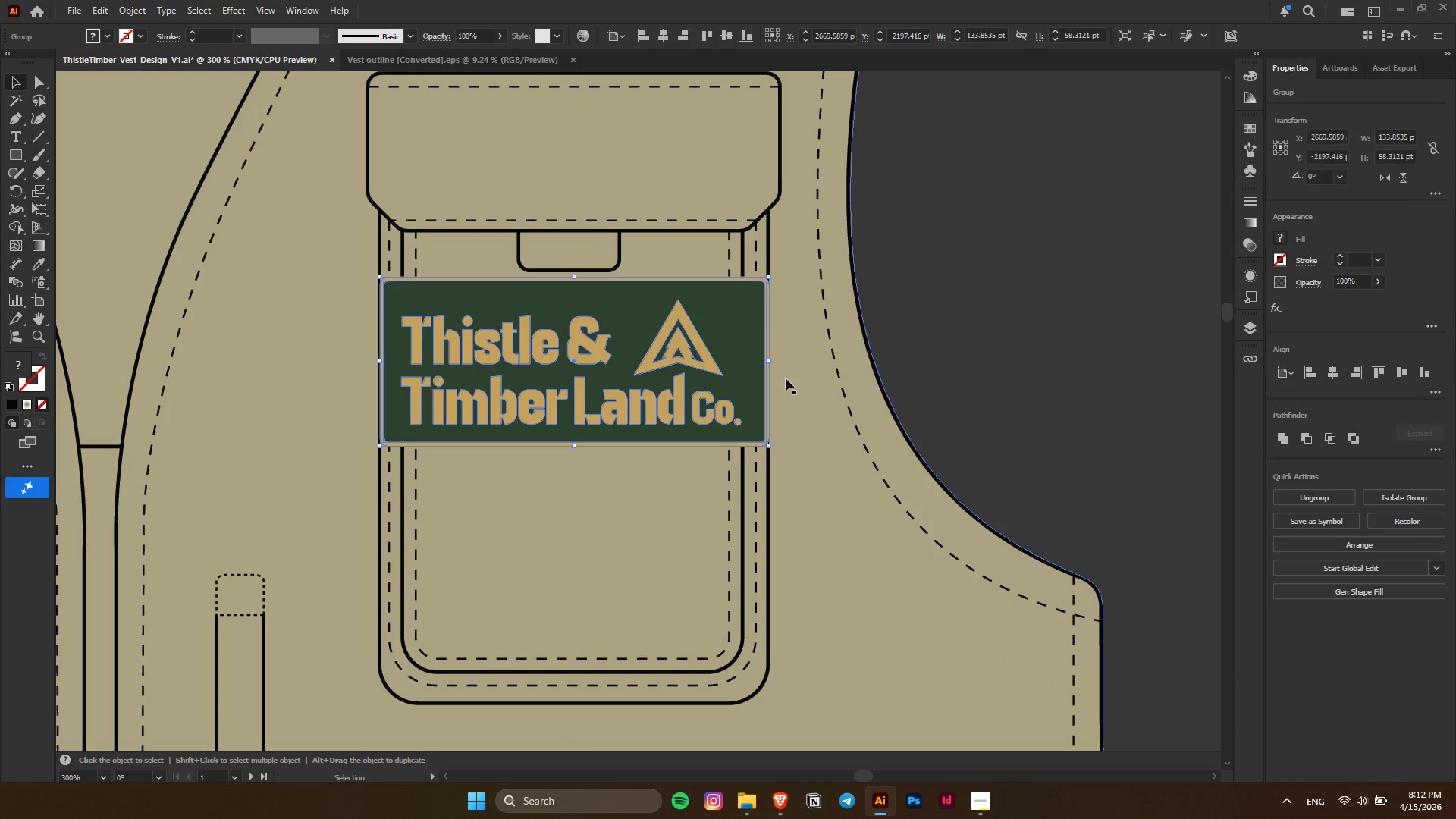 
hold_key(key=ShiftLeft, duration=2.39)
hold_key(key=AltLeft, duration=1.5)
left_click_drag(start_coordinate=[769, 364], to_coordinate=[773, 364])
 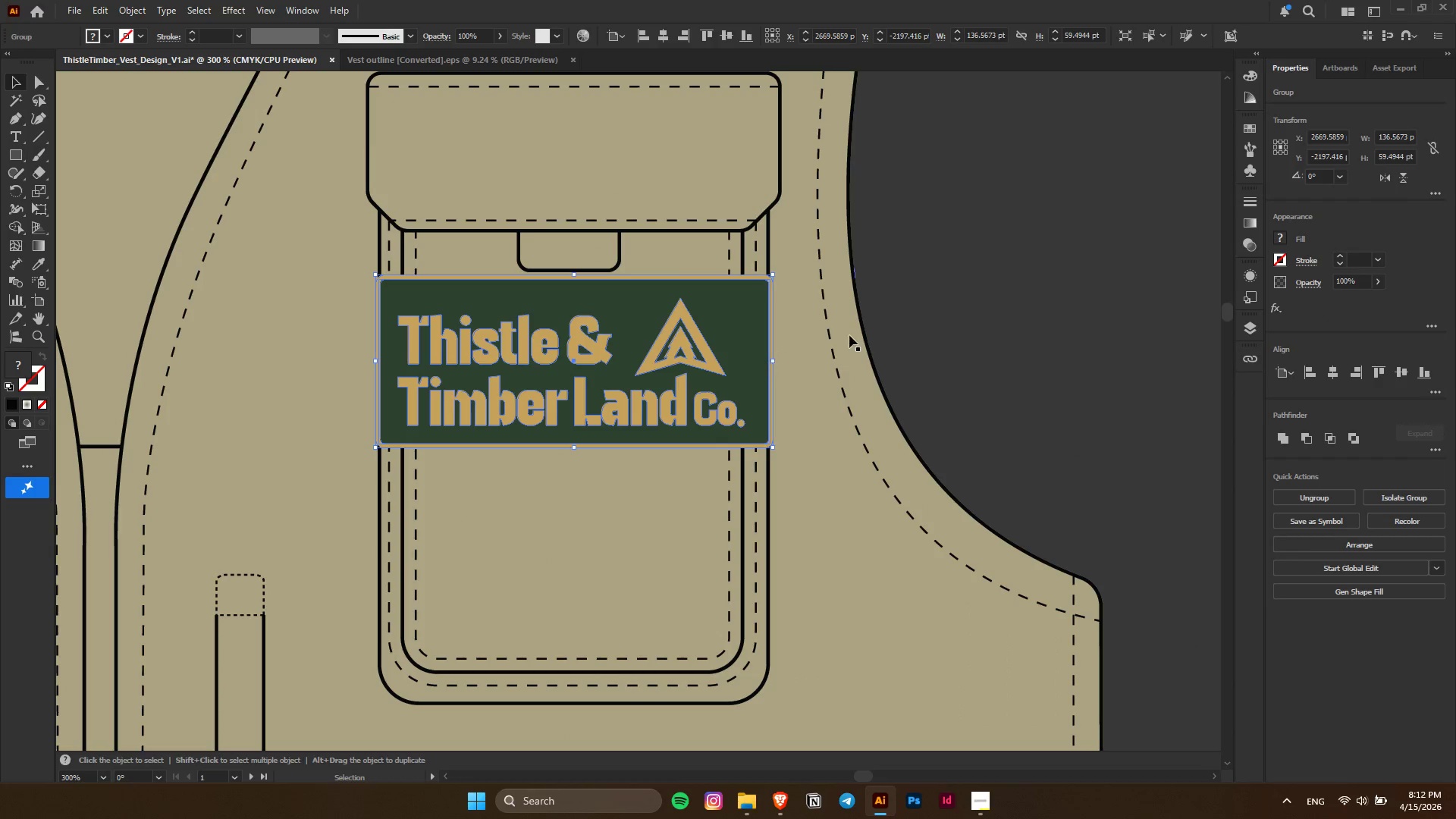 
hold_key(key=AltLeft, duration=0.64)
 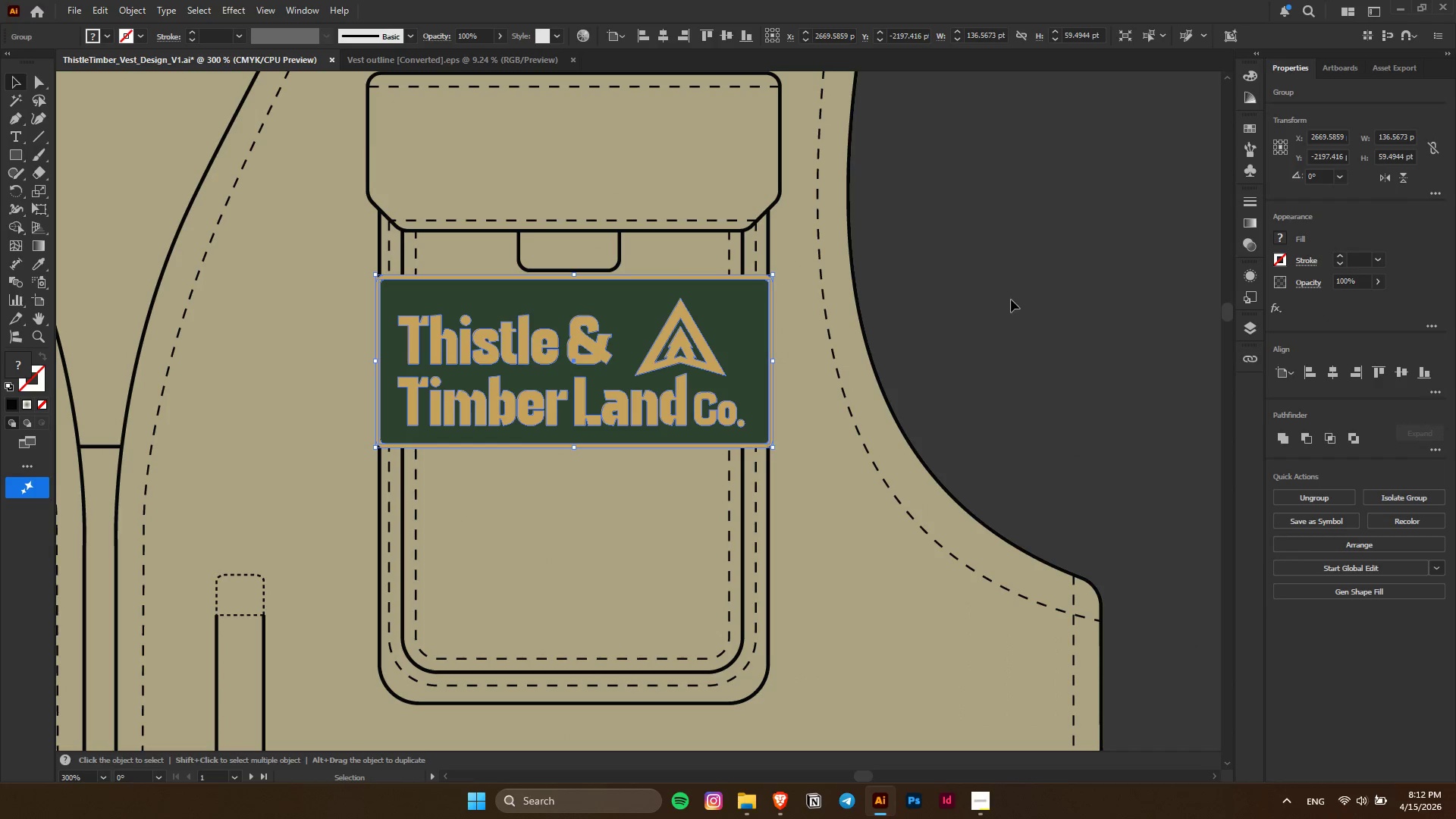 
left_click([1011, 300])
 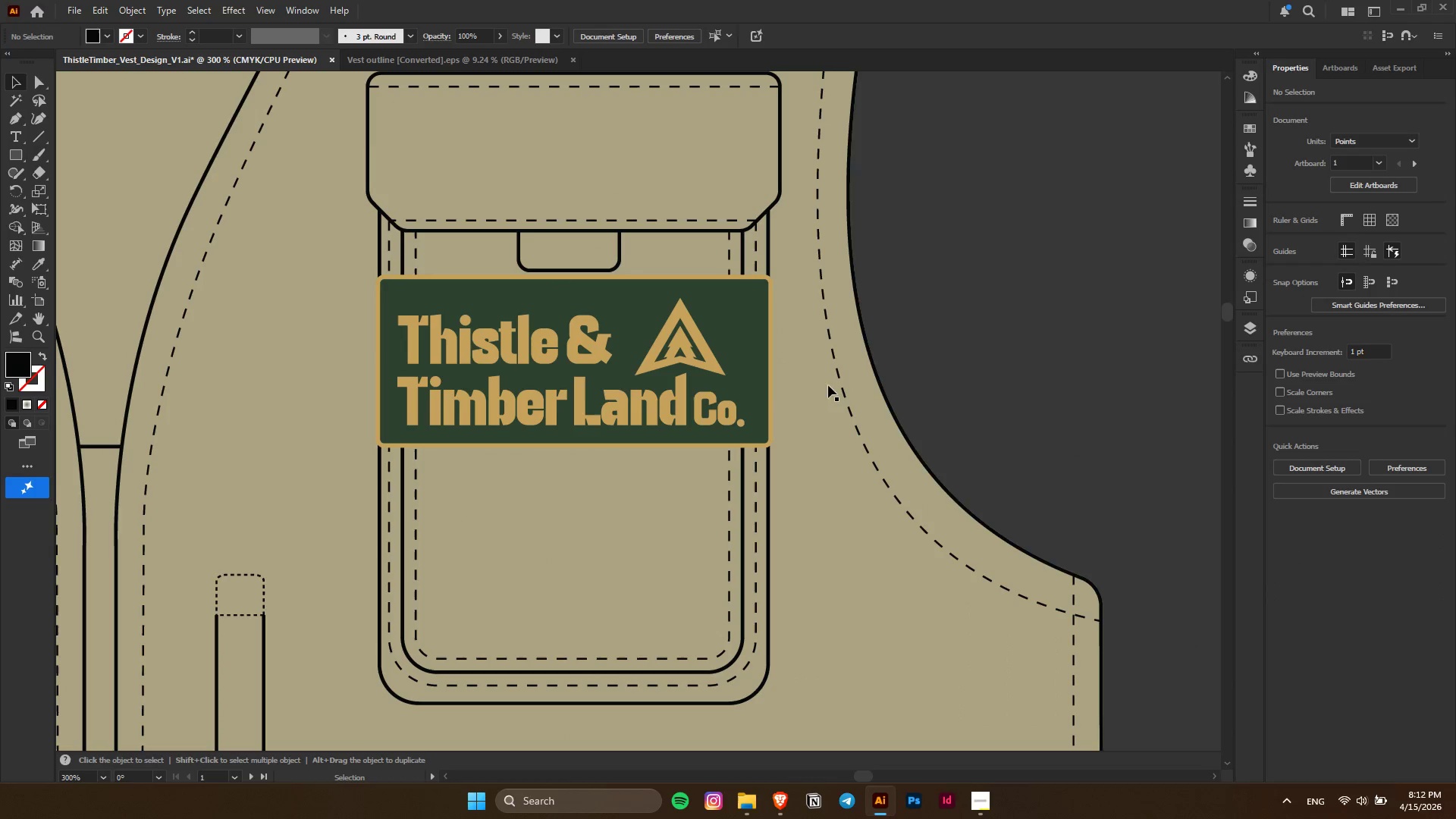 
left_click([736, 391])
 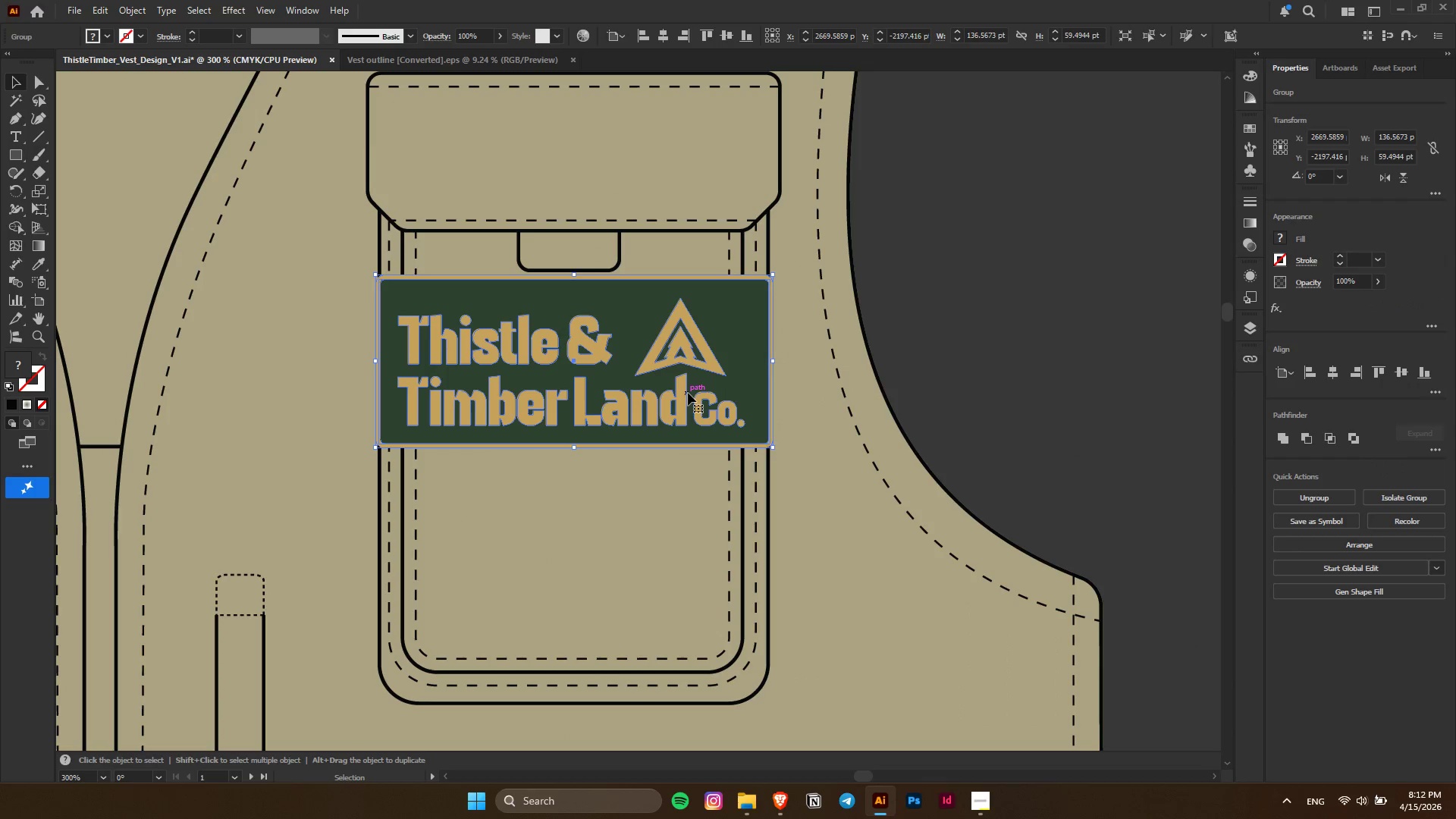 
key(Control+X)
 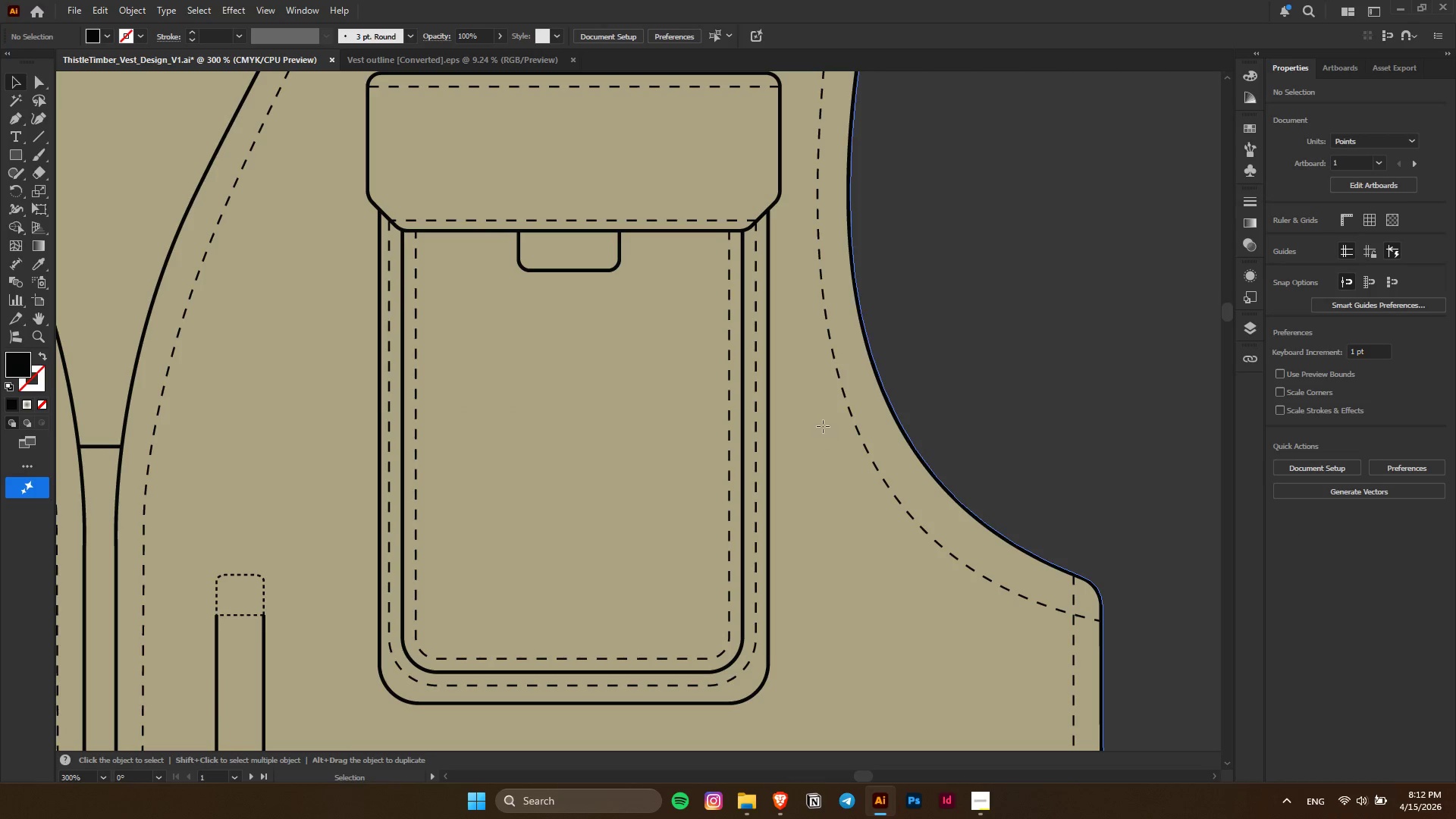 
double_click([823, 426])
 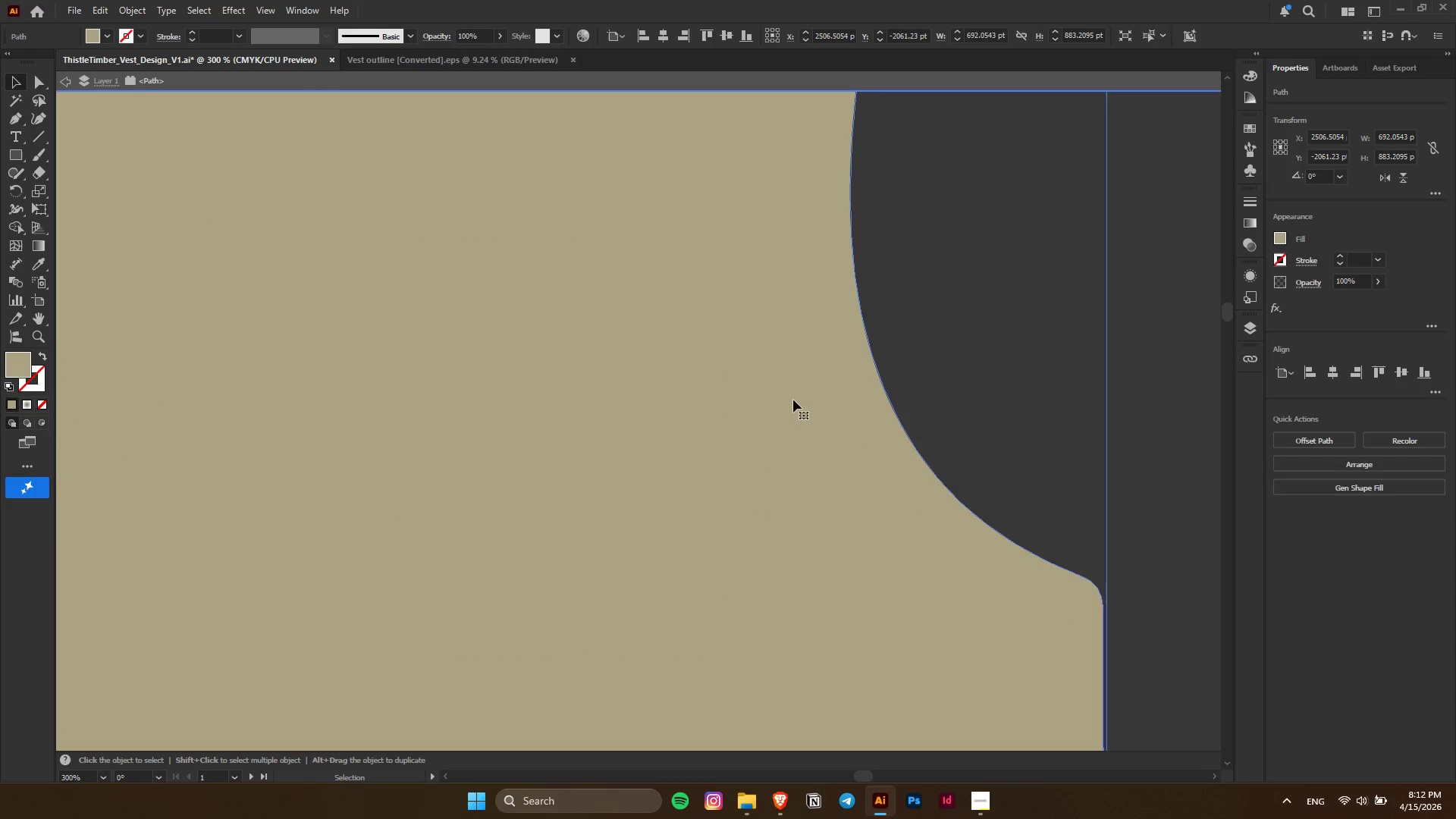 
key(Control+F)
 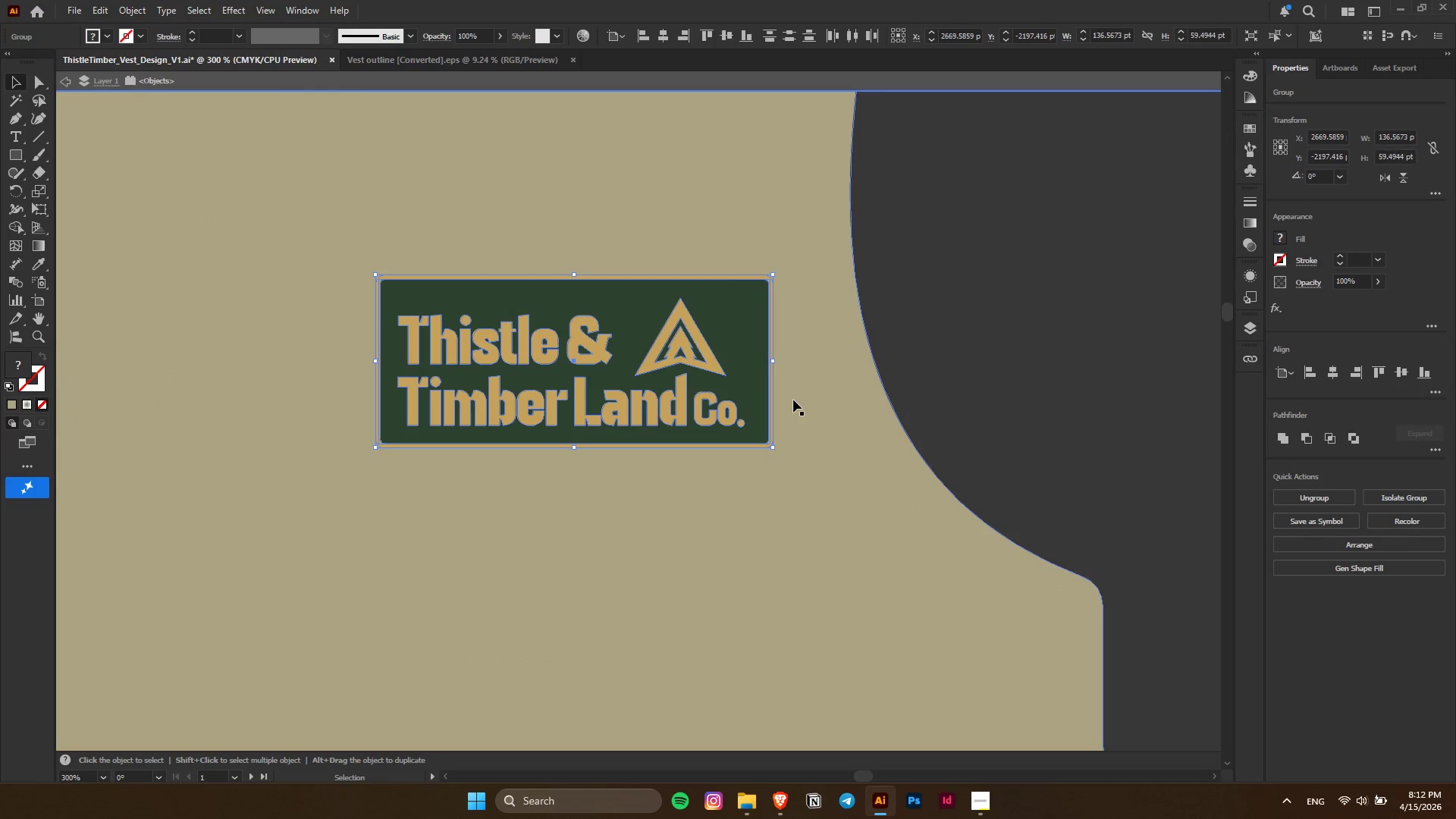 
key(Escape)
 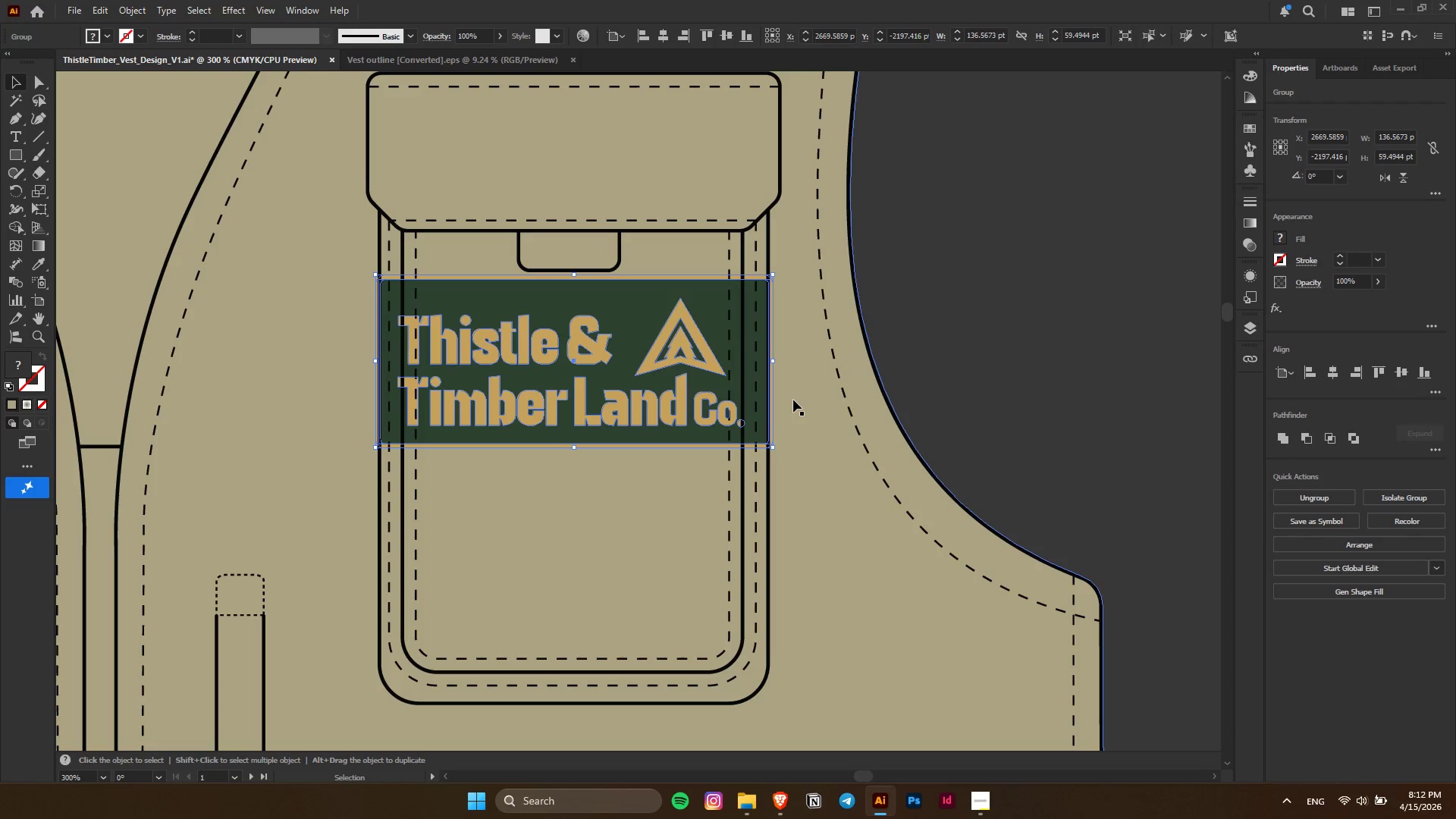 
key(Alt+AltLeft)
 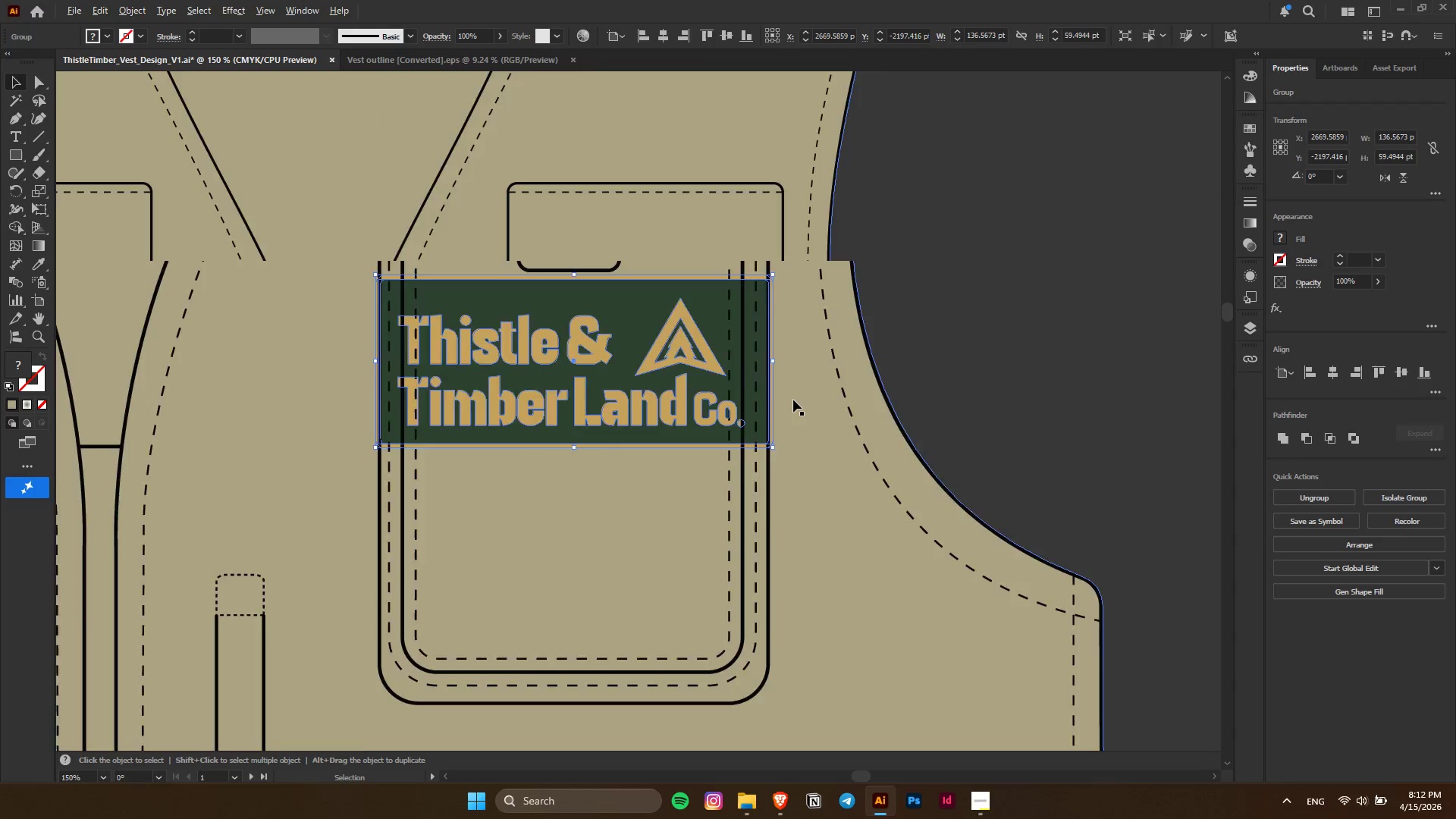 
scroll: coordinate [793, 400], scroll_direction: down, amount: 2.0
 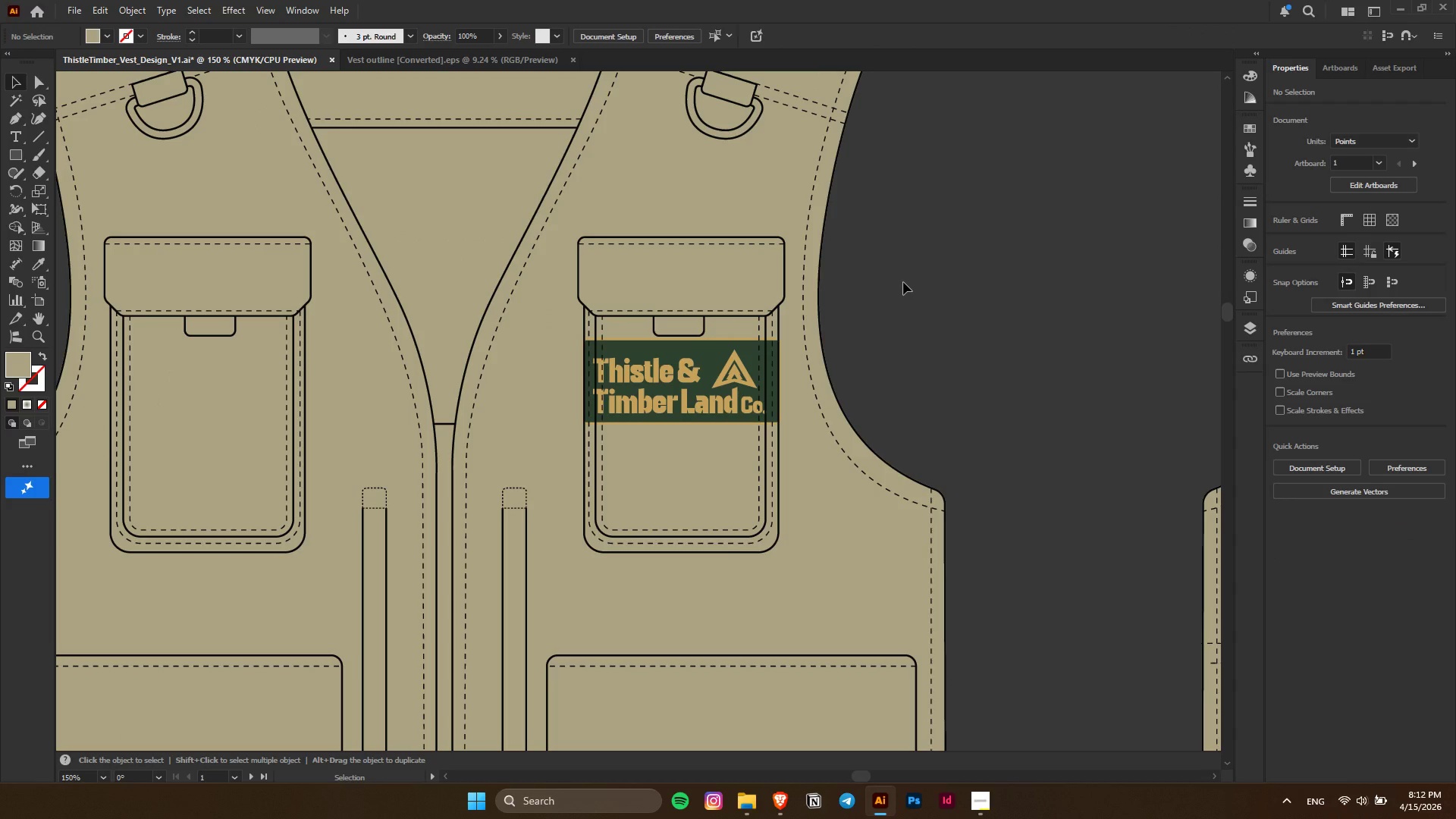 
key(Control+Z)
 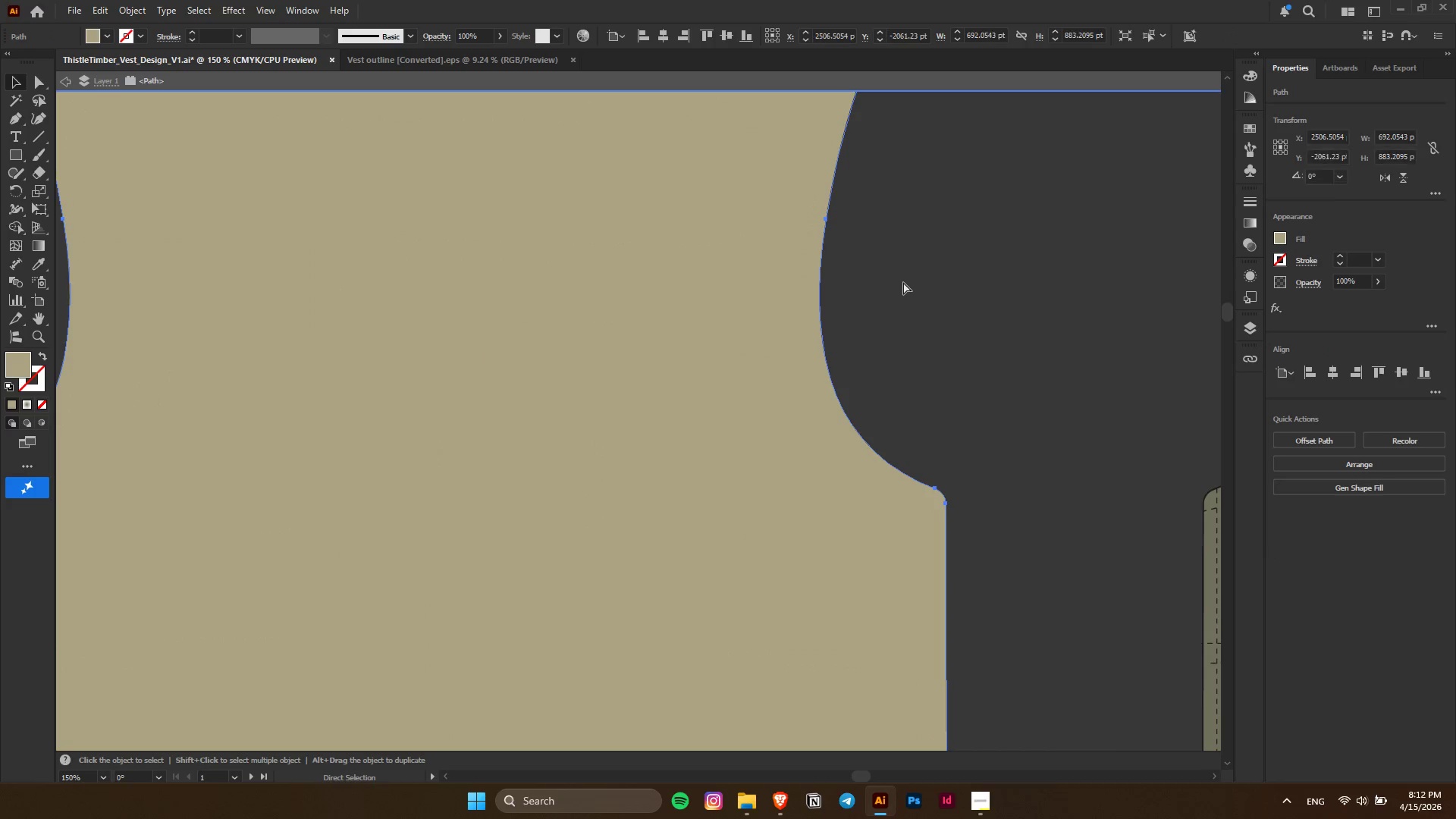 
key(Control+Z)
 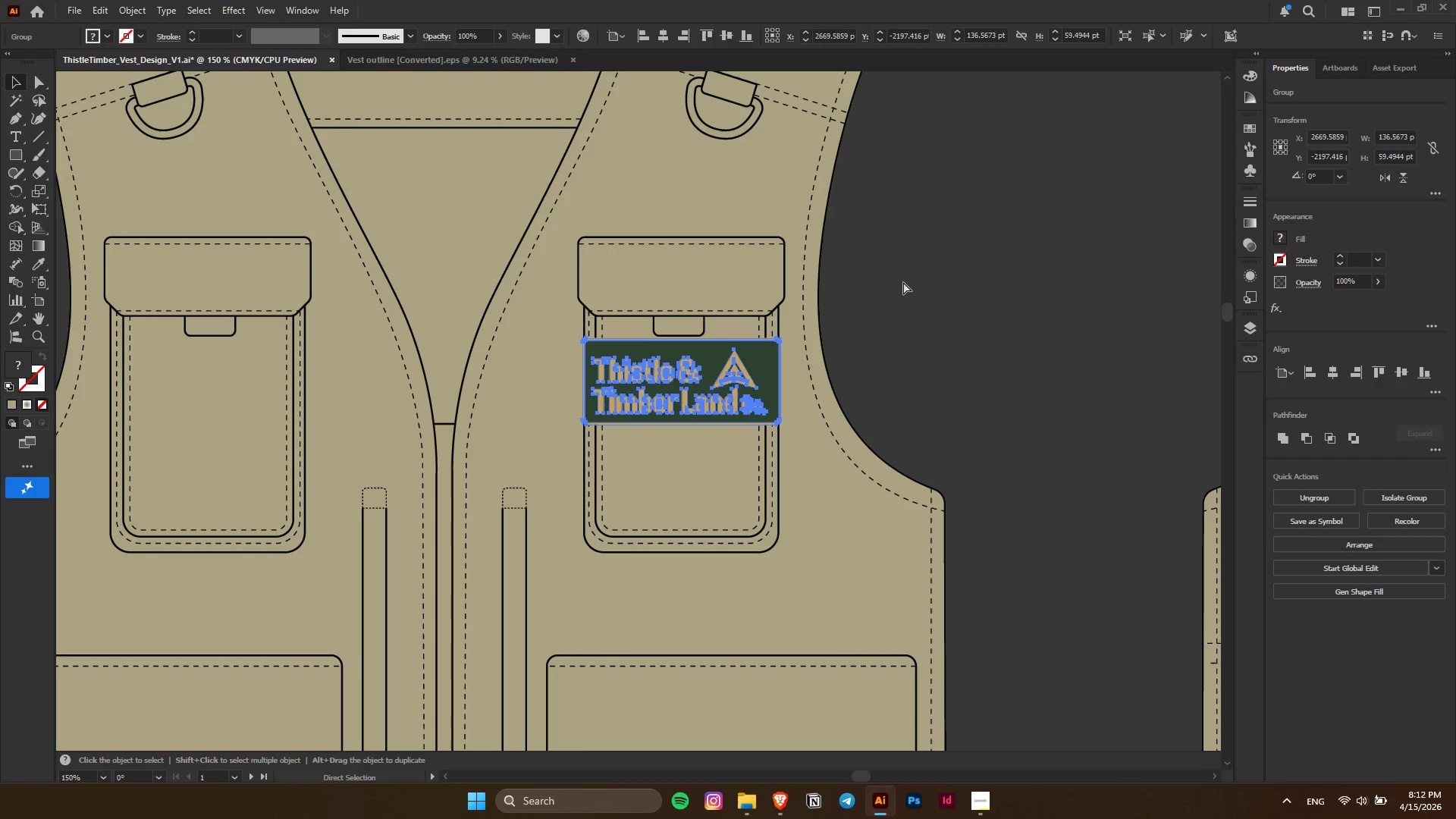 
left_click([903, 282])
 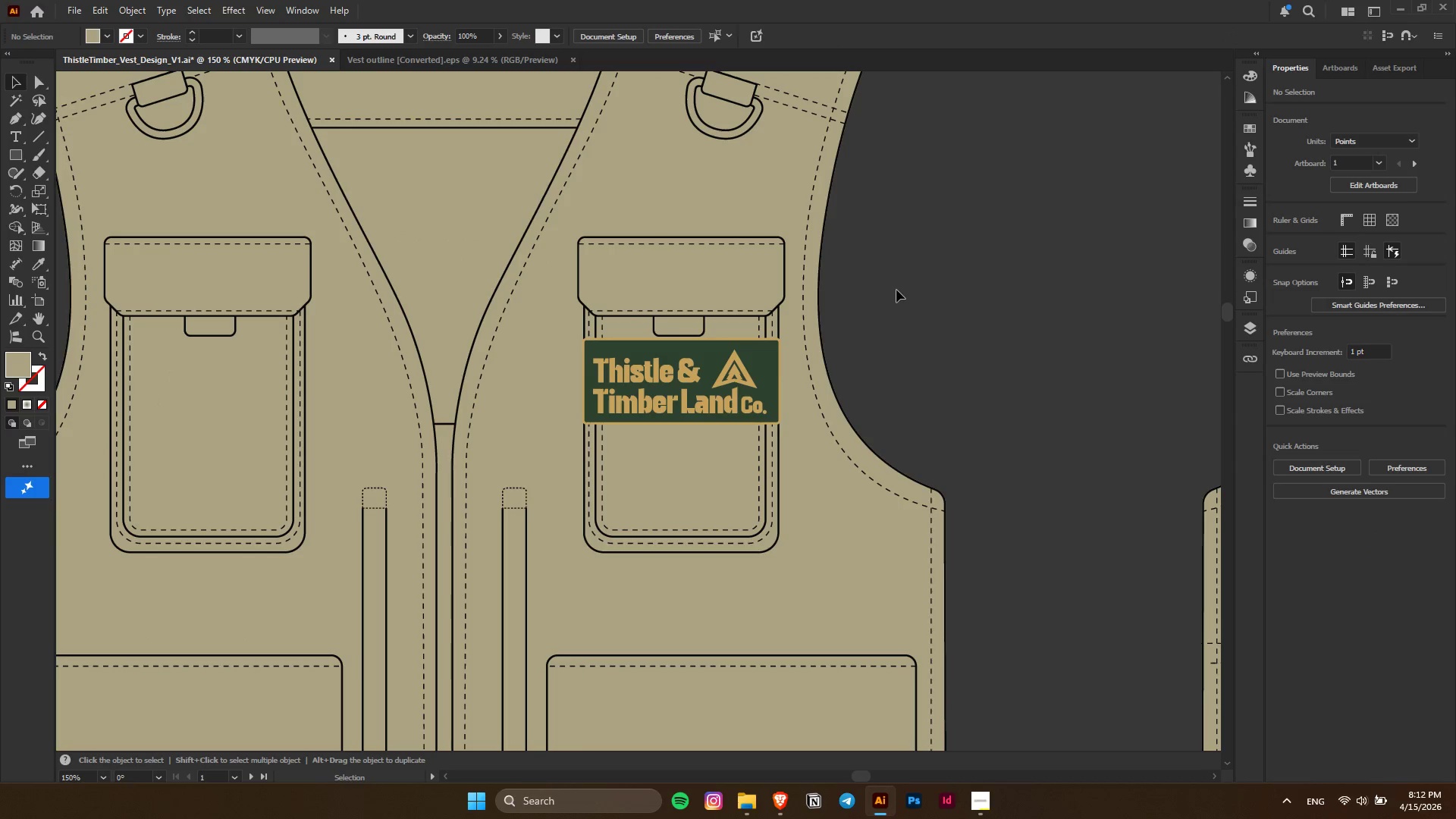 
hold_key(key=AltLeft, duration=0.38)
scroll: coordinate [727, 379], scroll_direction: up, amount: 2.0
 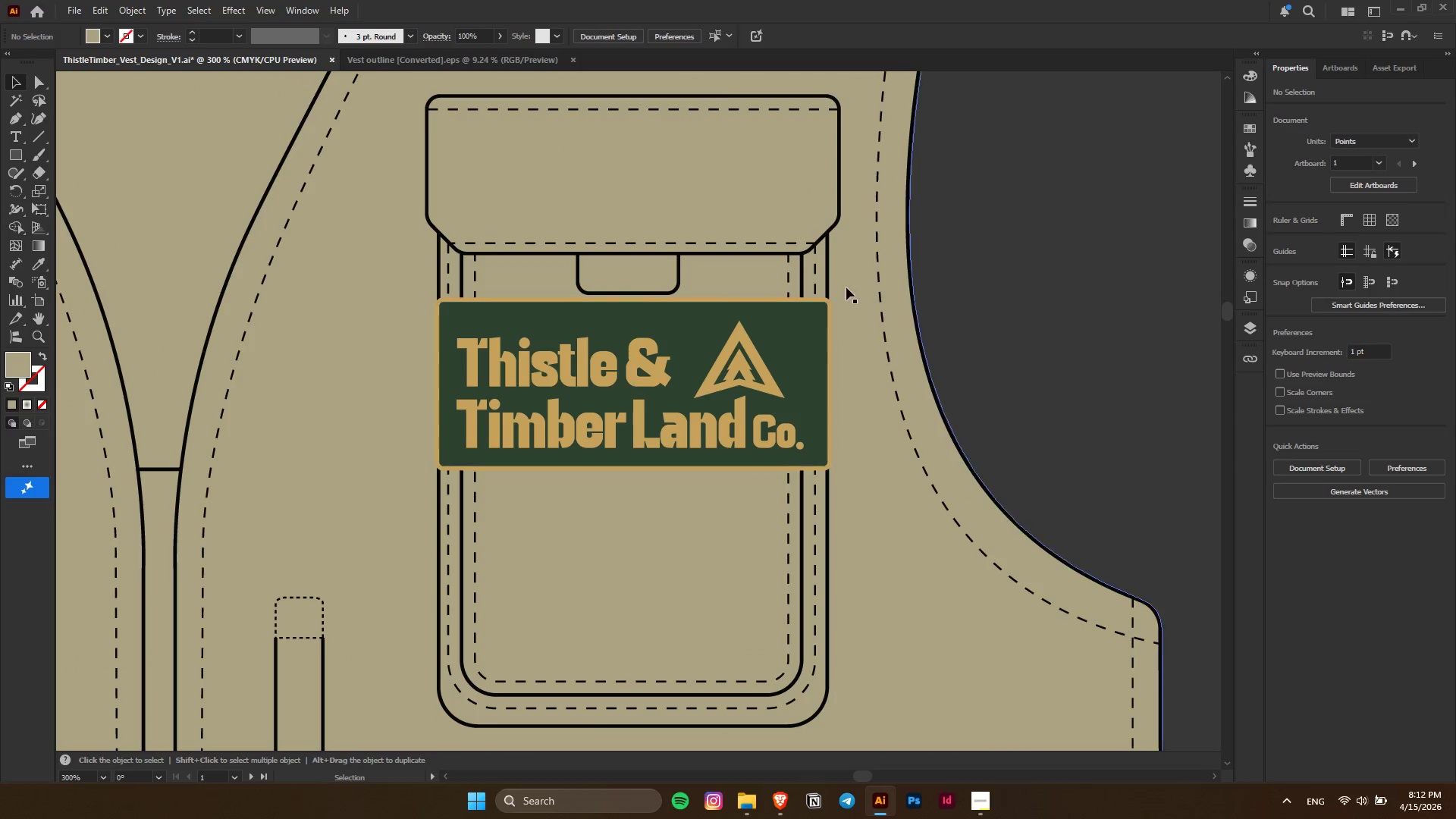 
hold_key(key=AltLeft, duration=0.31)
scroll: coordinate [846, 287], scroll_direction: down, amount: 2.0
 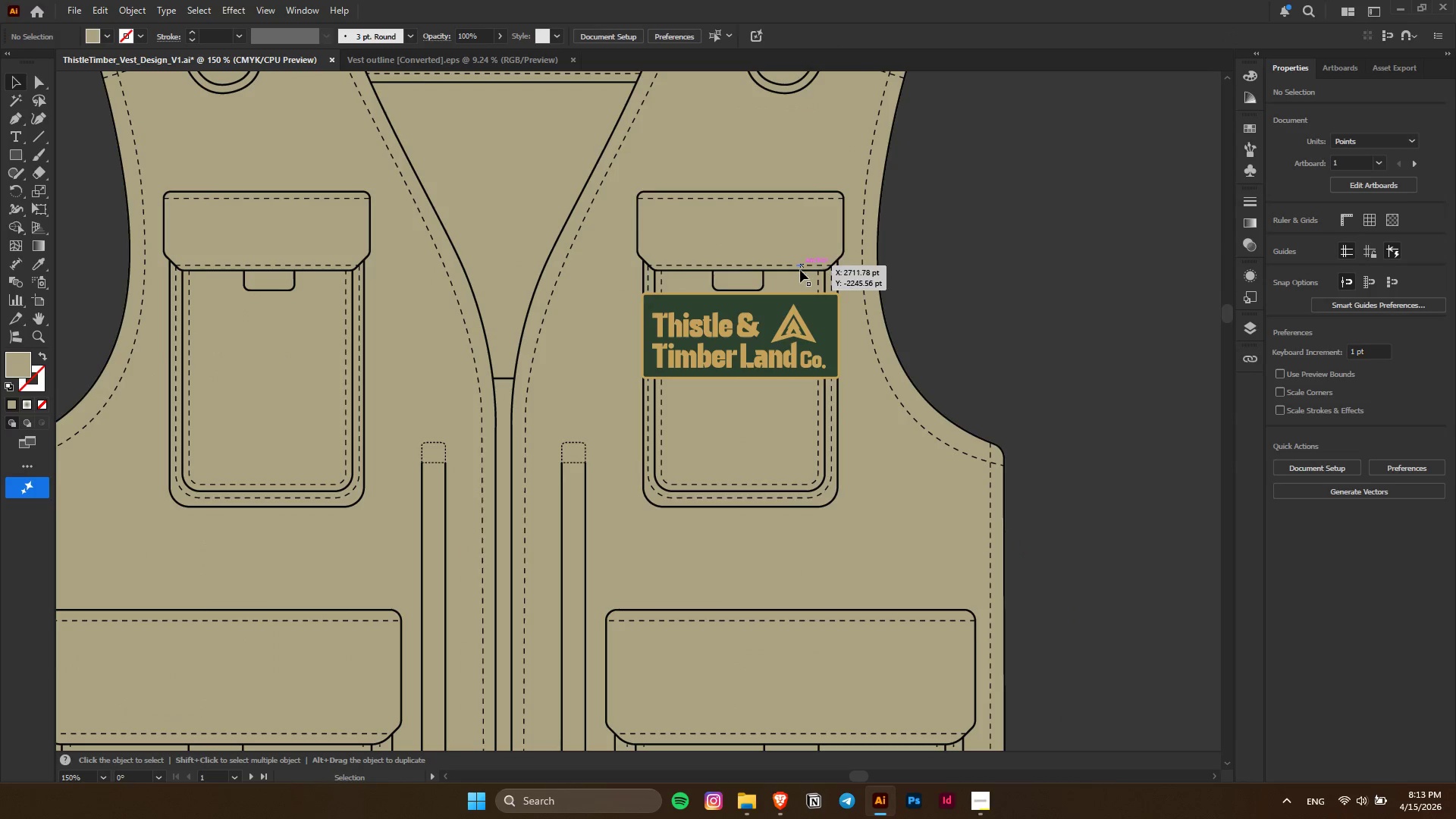 
double_click([802, 268])
 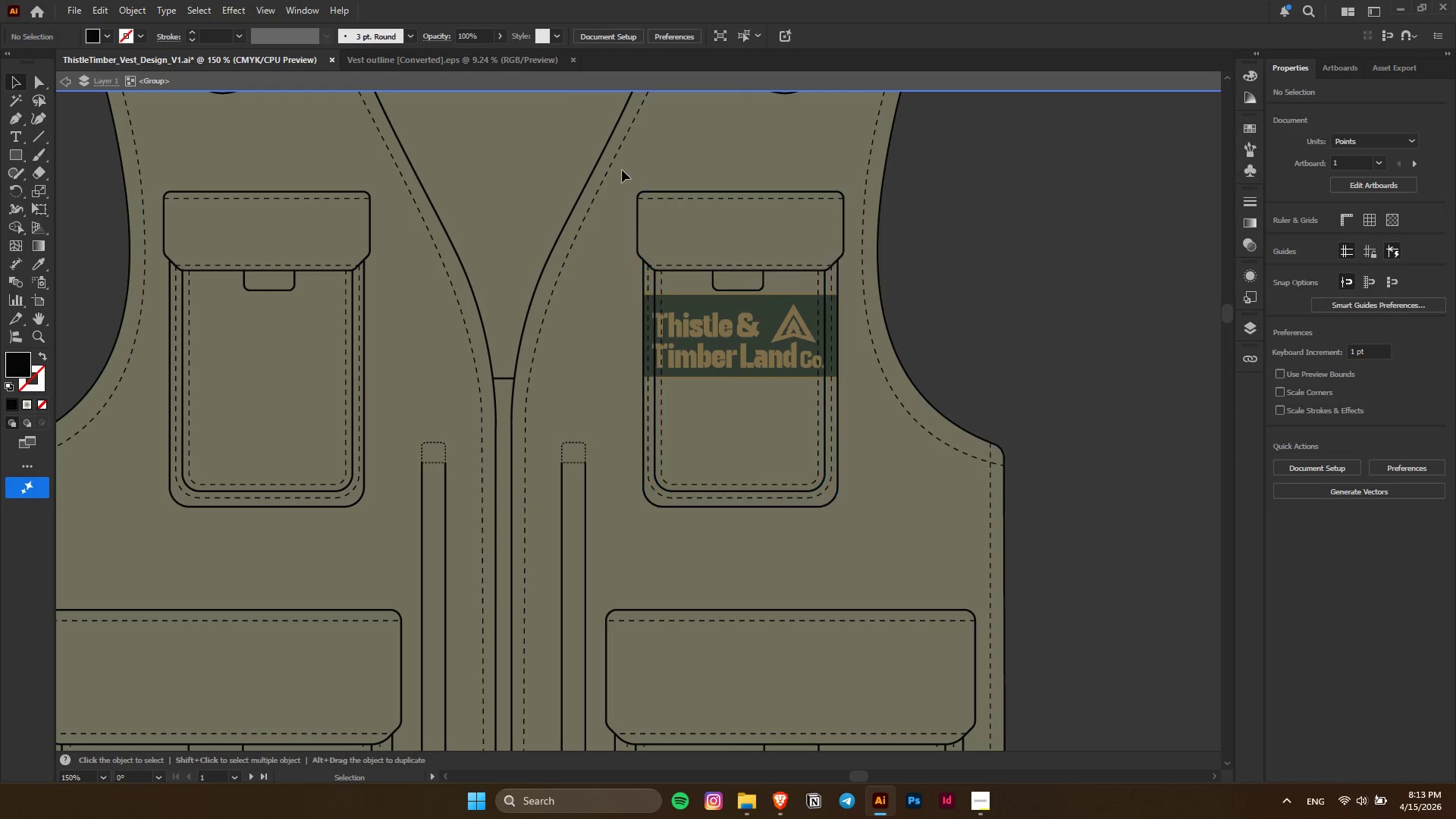 
left_click_drag(start_coordinate=[623, 170], to_coordinate=[852, 525])
 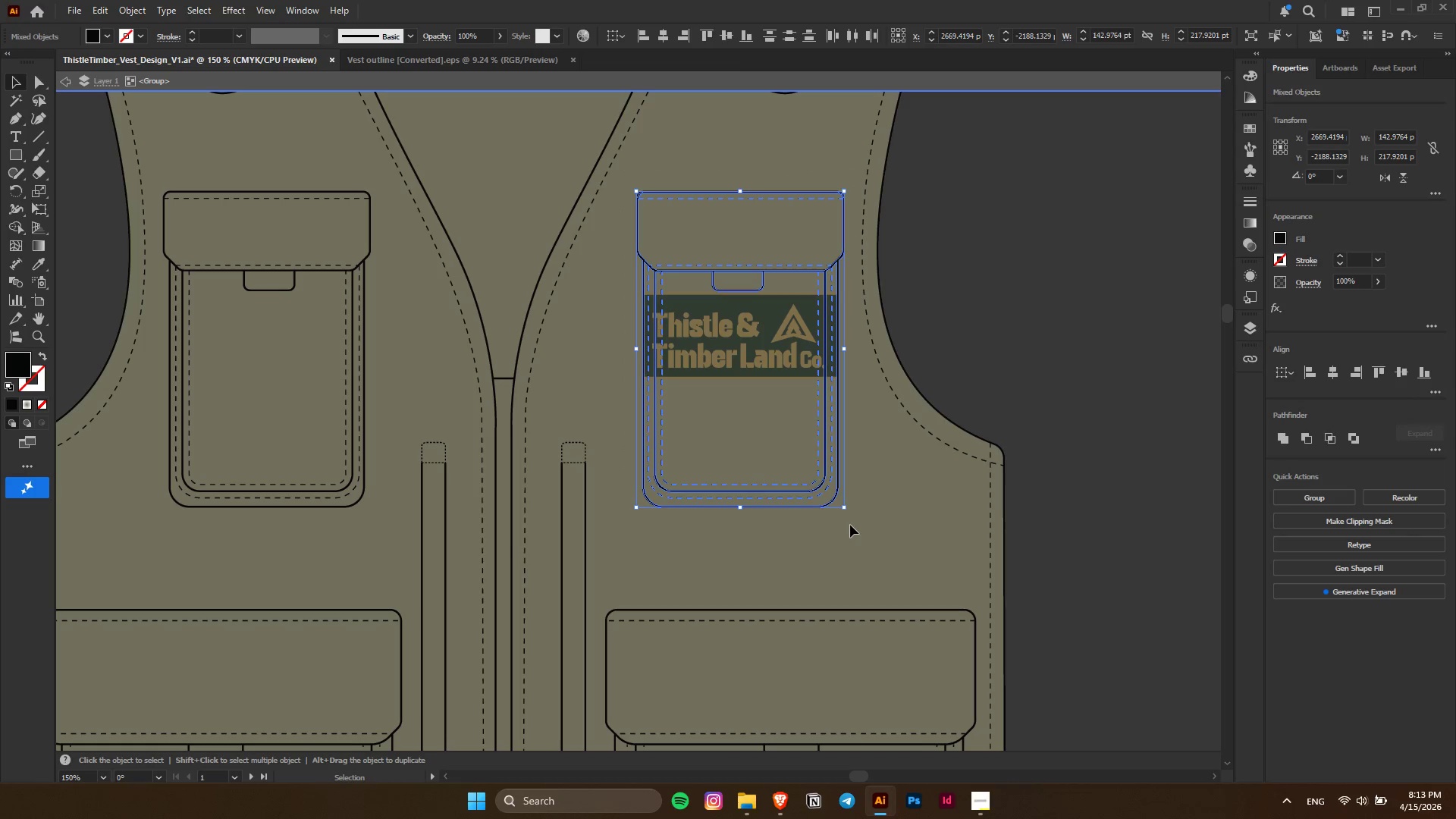 
key(Delete)
 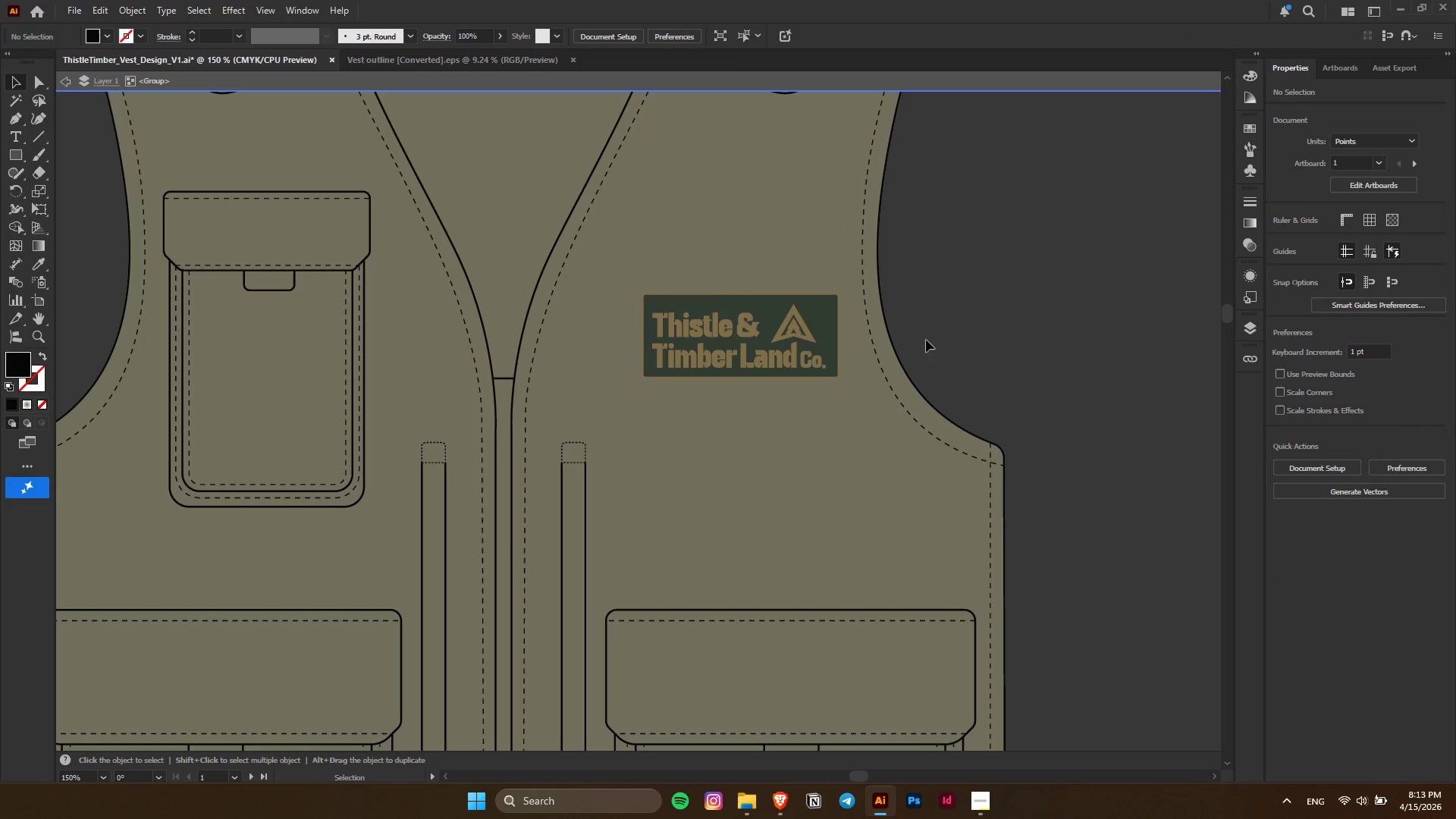 
left_click([934, 301])
 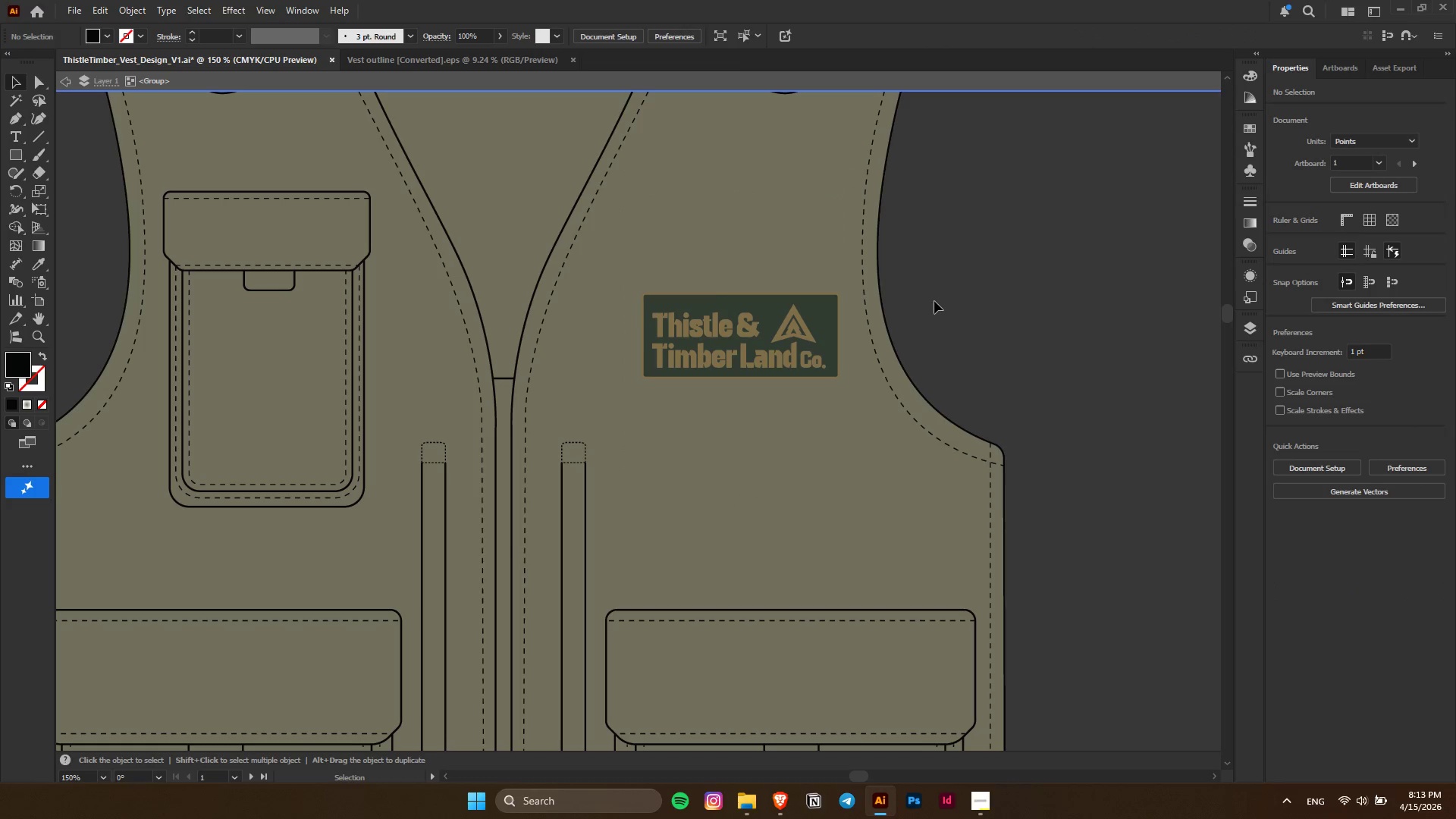 
key(Escape)
 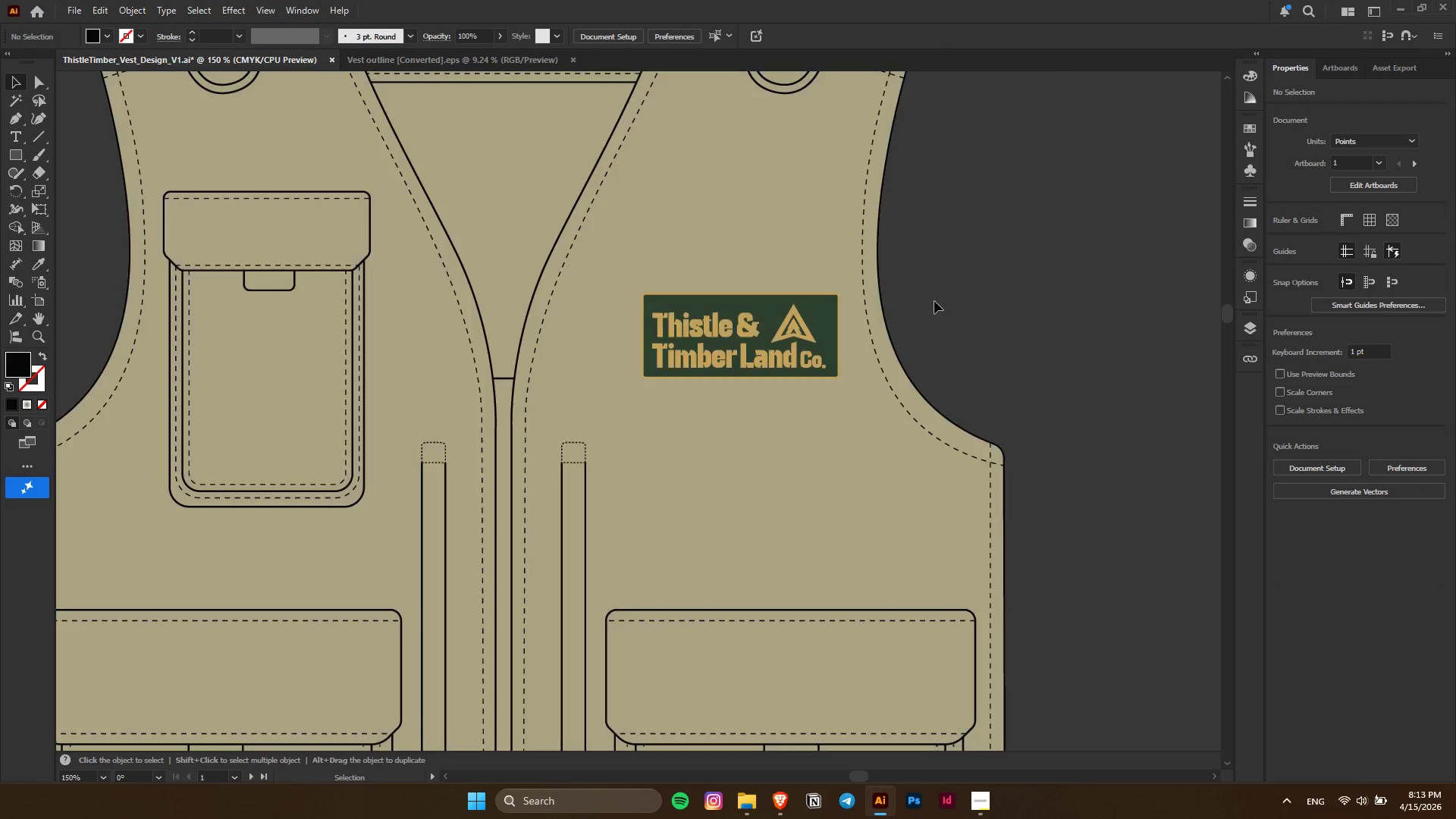 
hold_key(key=AltLeft, duration=0.47)
 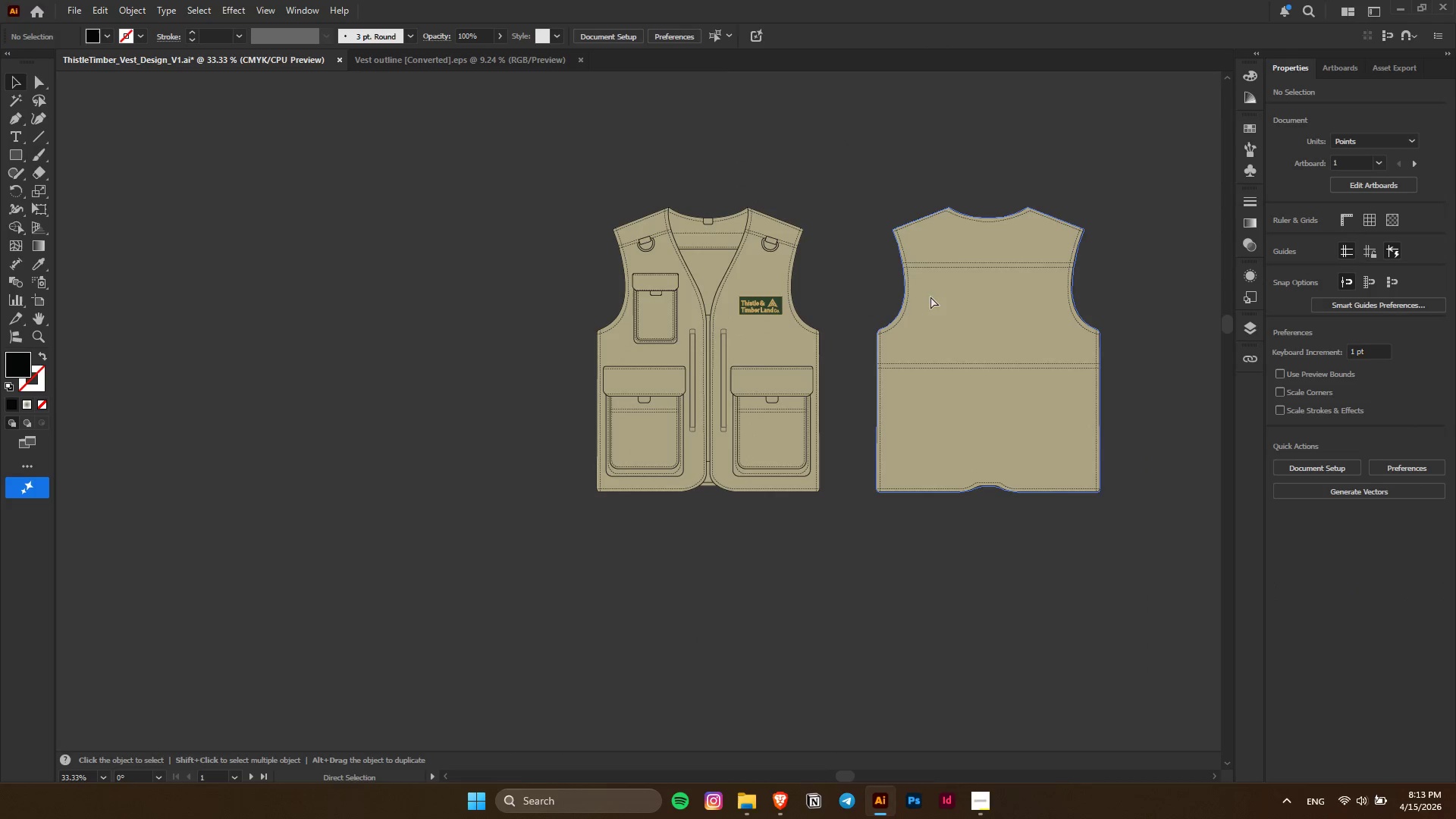 
hold_key(key=ControlLeft, duration=0.48)
 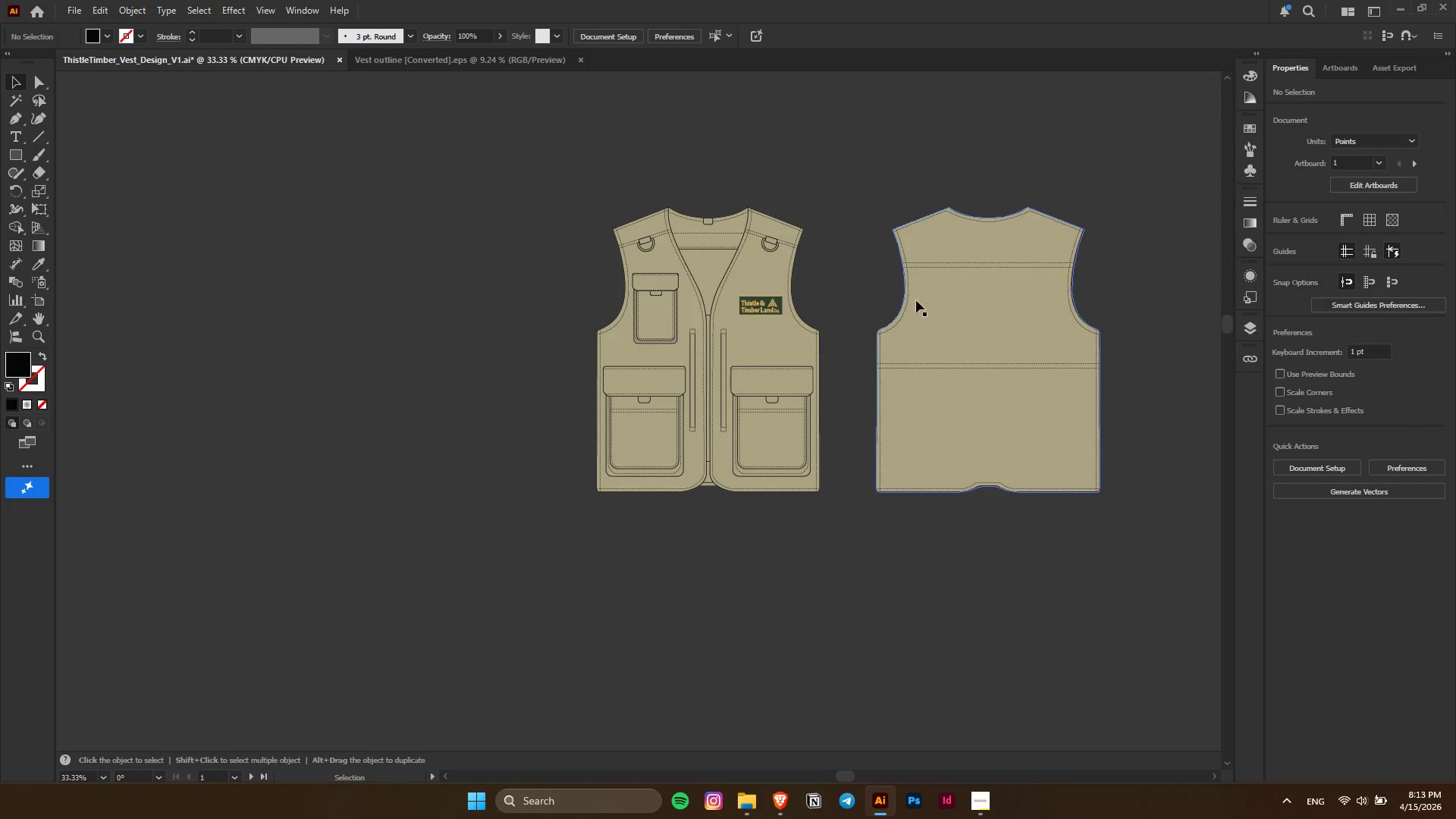 
hold_key(key=AltLeft, duration=0.42)
 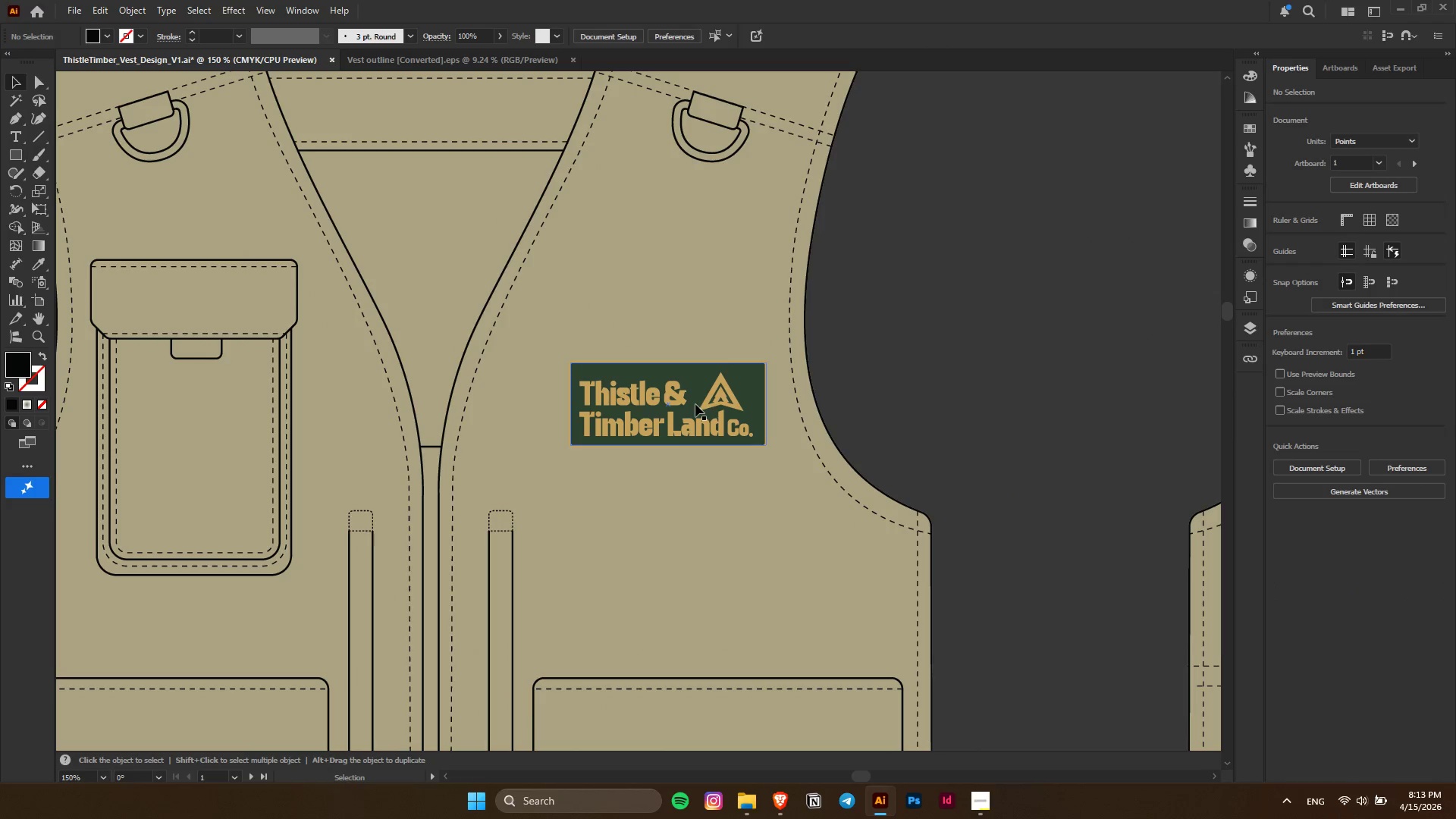 
scroll: coordinate [930, 297], scroll_direction: down, amount: 11.0
 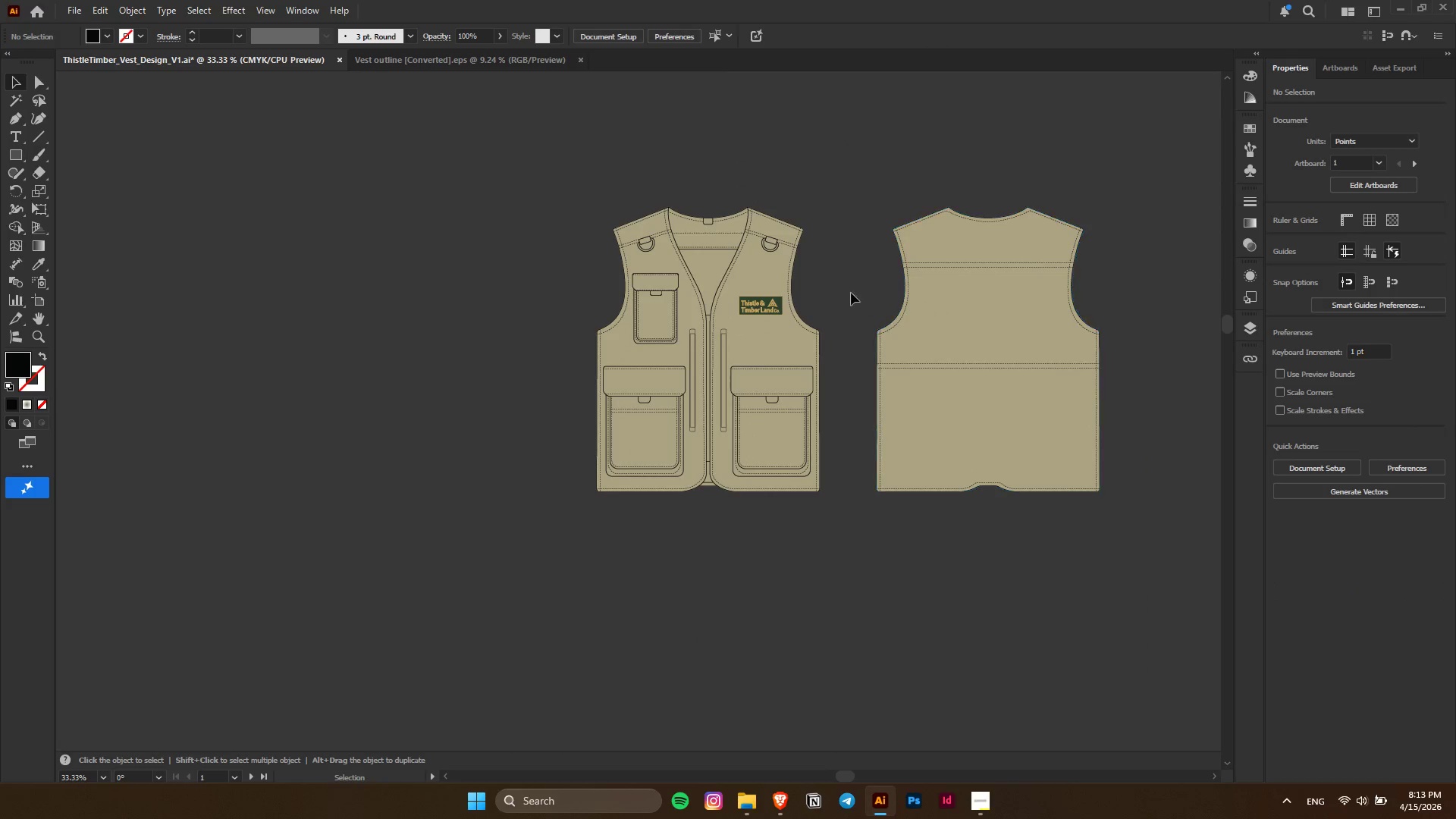 
scroll: coordinate [787, 277], scroll_direction: up, amount: 4.0
 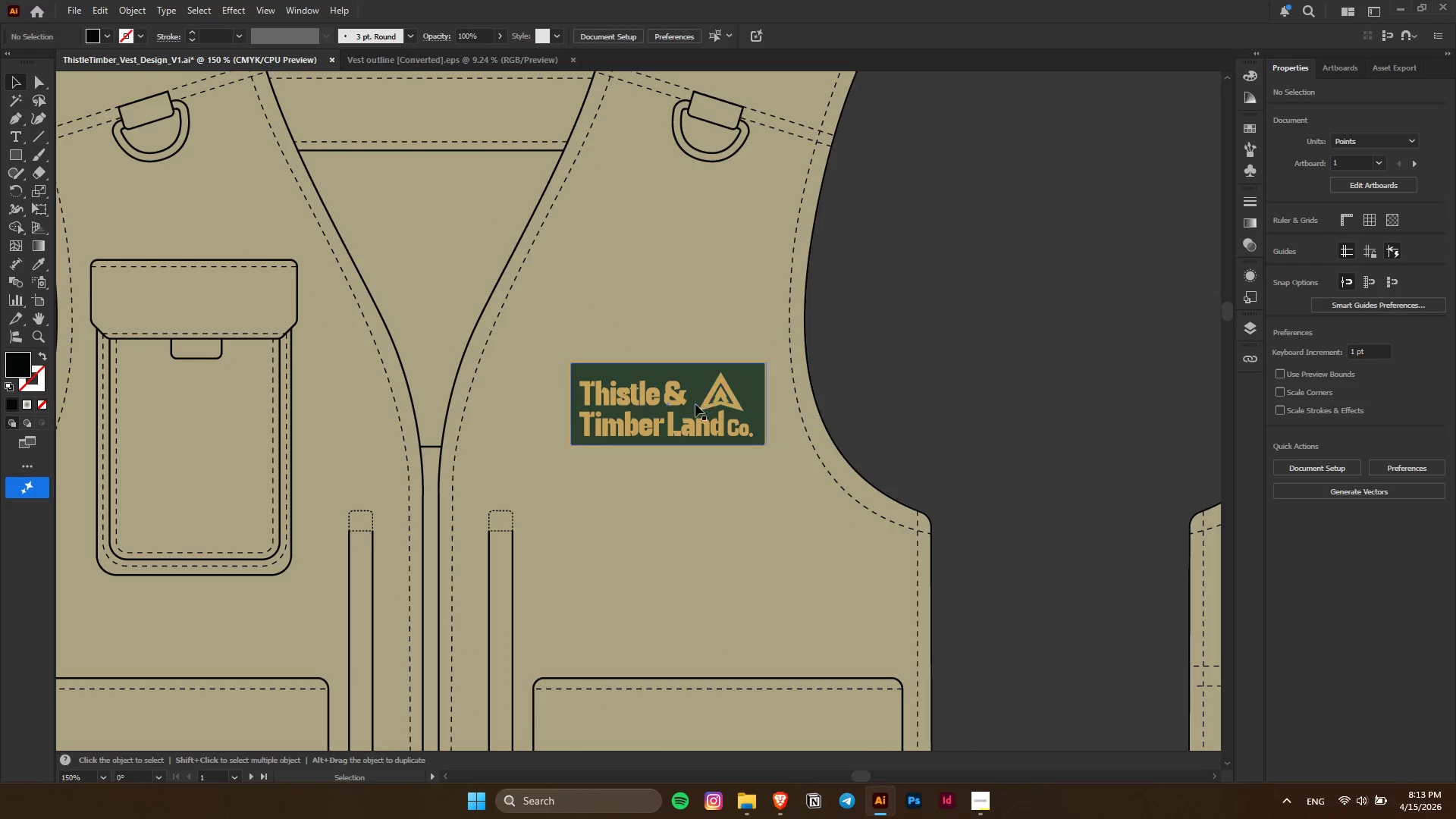 
left_click_drag(start_coordinate=[695, 404], to_coordinate=[695, 422])
 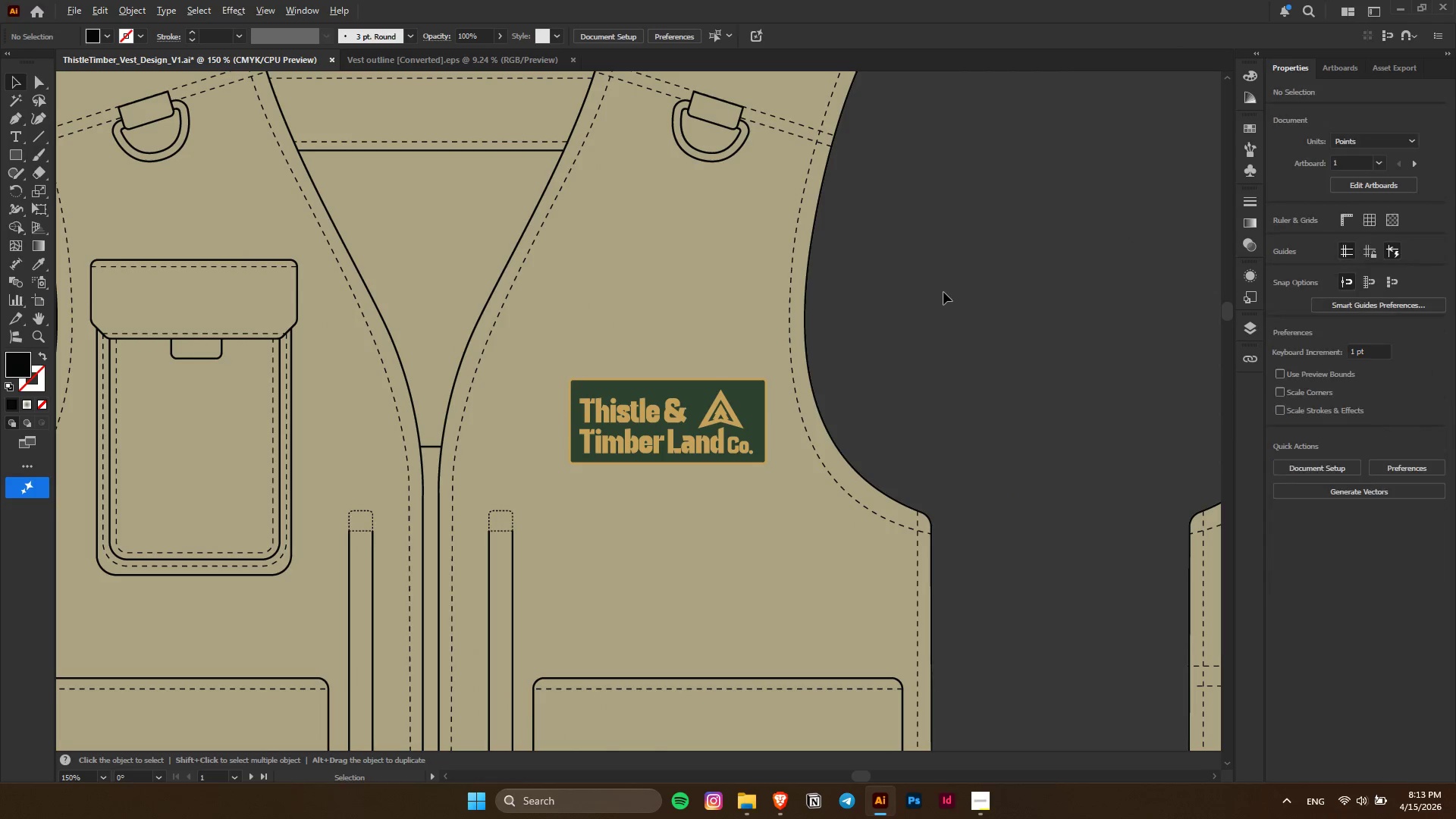 
hold_key(key=ShiftLeft, duration=1.5)
 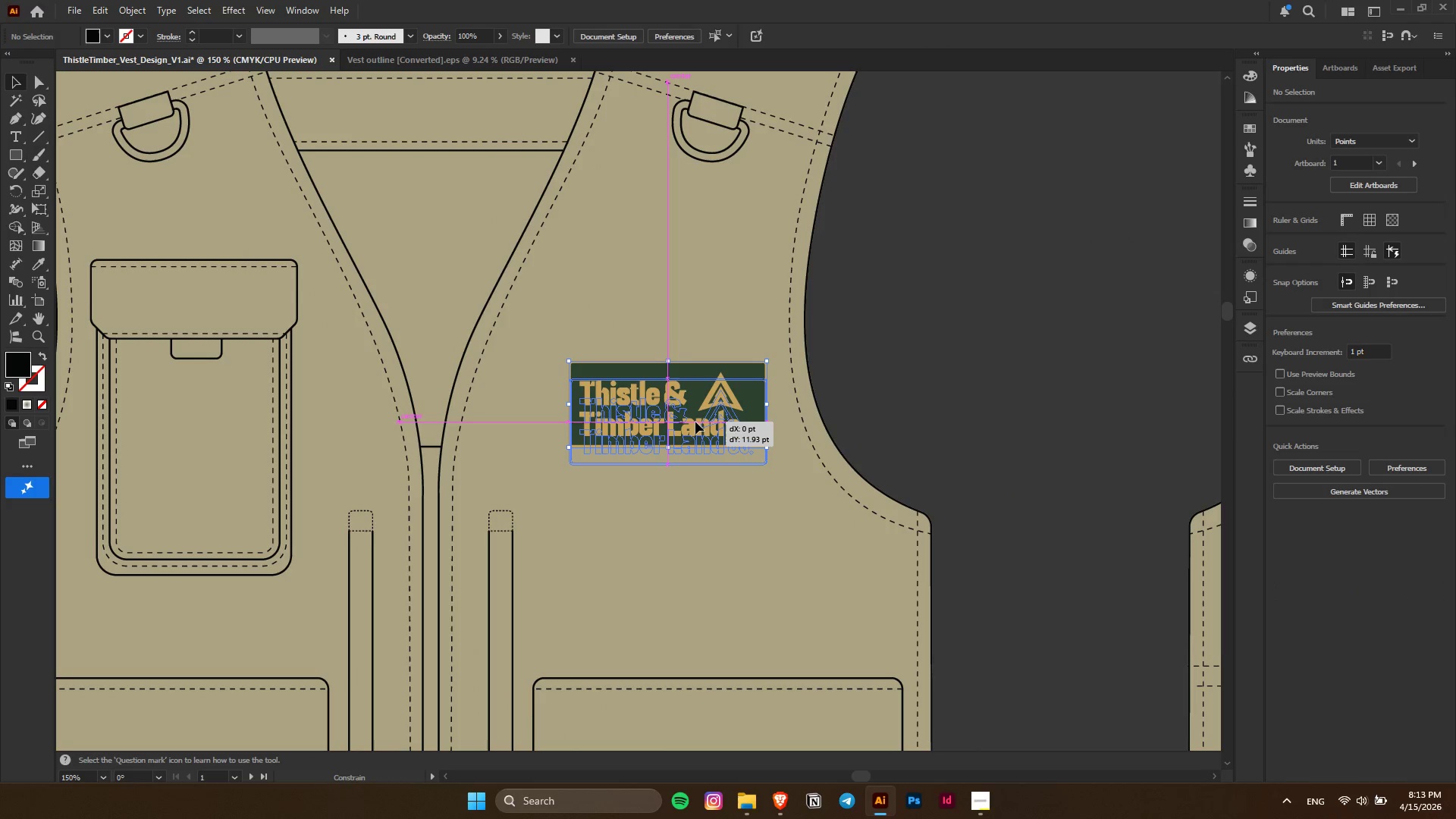 
hold_key(key=ShiftLeft, duration=1.25)
 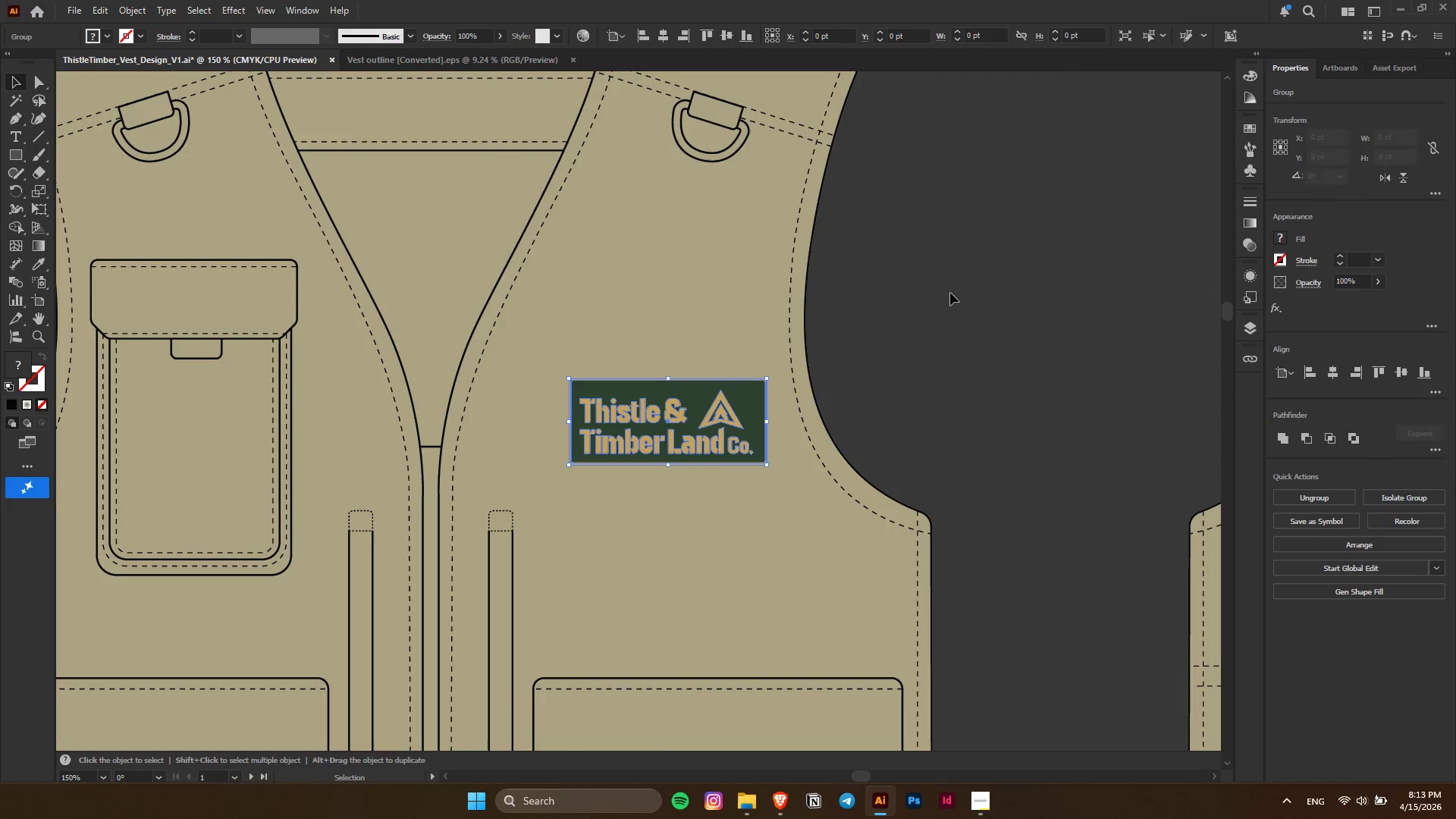 
left_click([950, 293])
 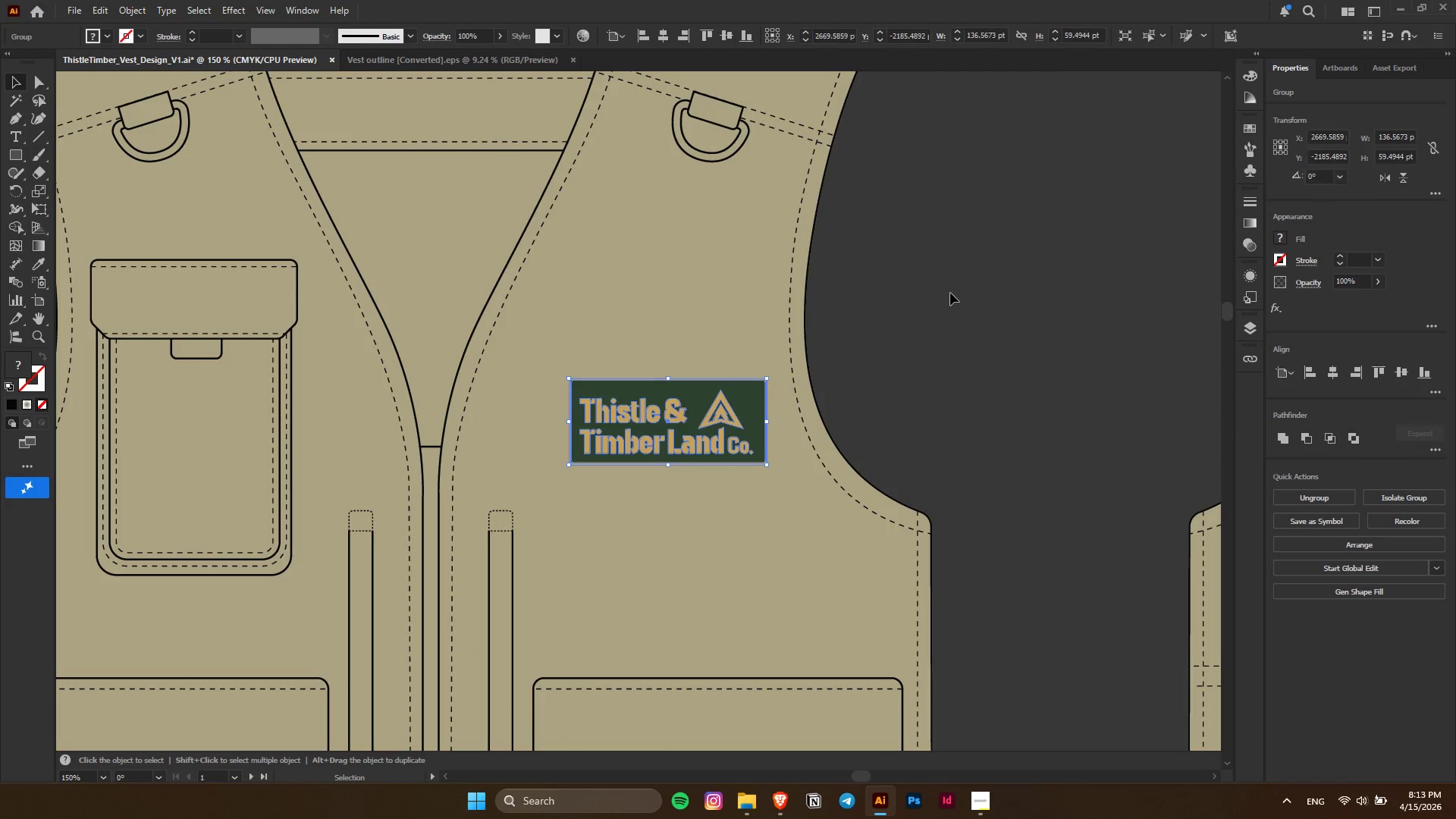 
key(Alt+AltLeft)
 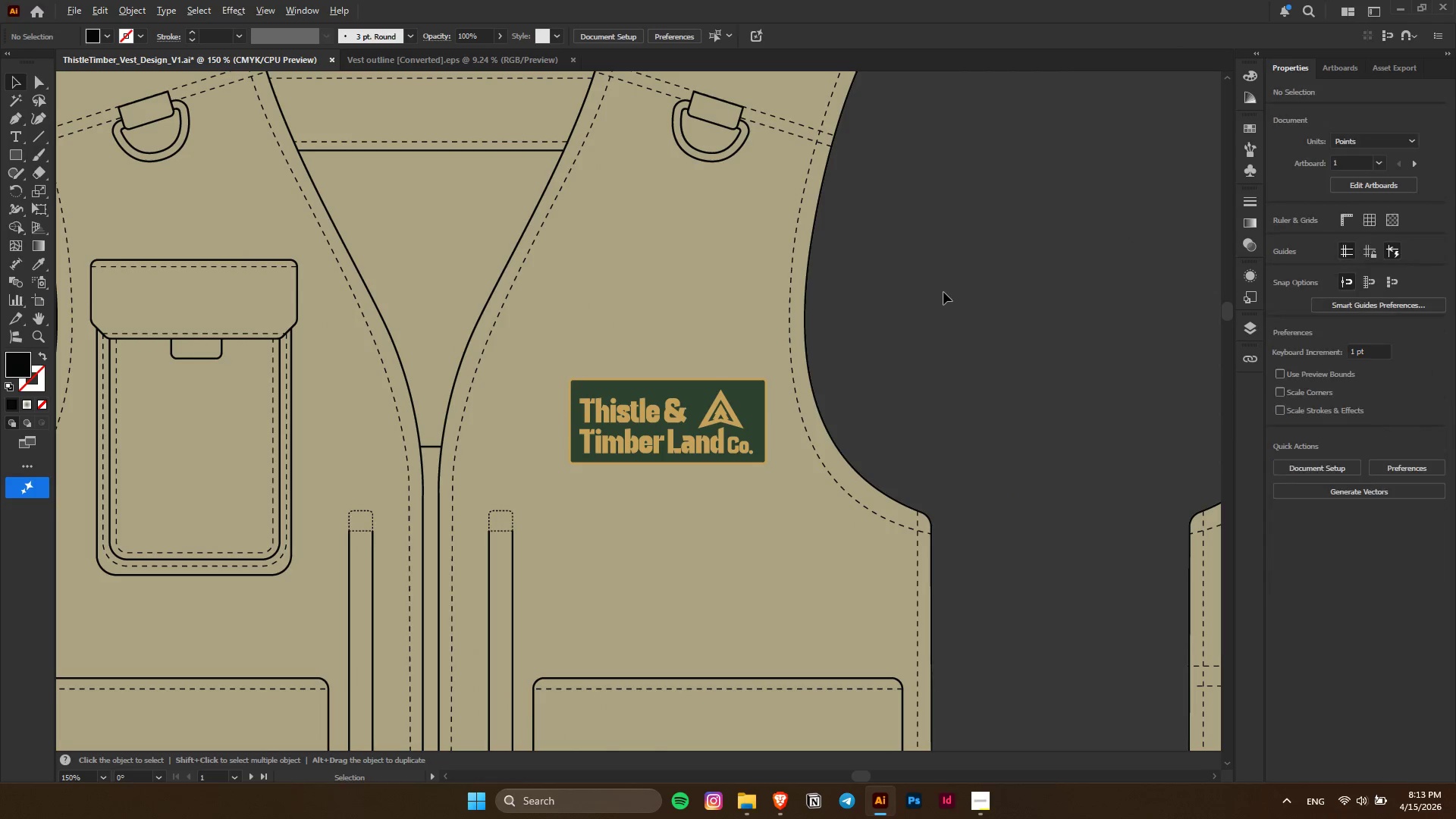 
hold_key(key=ControlLeft, duration=0.47)
scroll: coordinate [943, 292], scroll_direction: down, amount: 9.0
 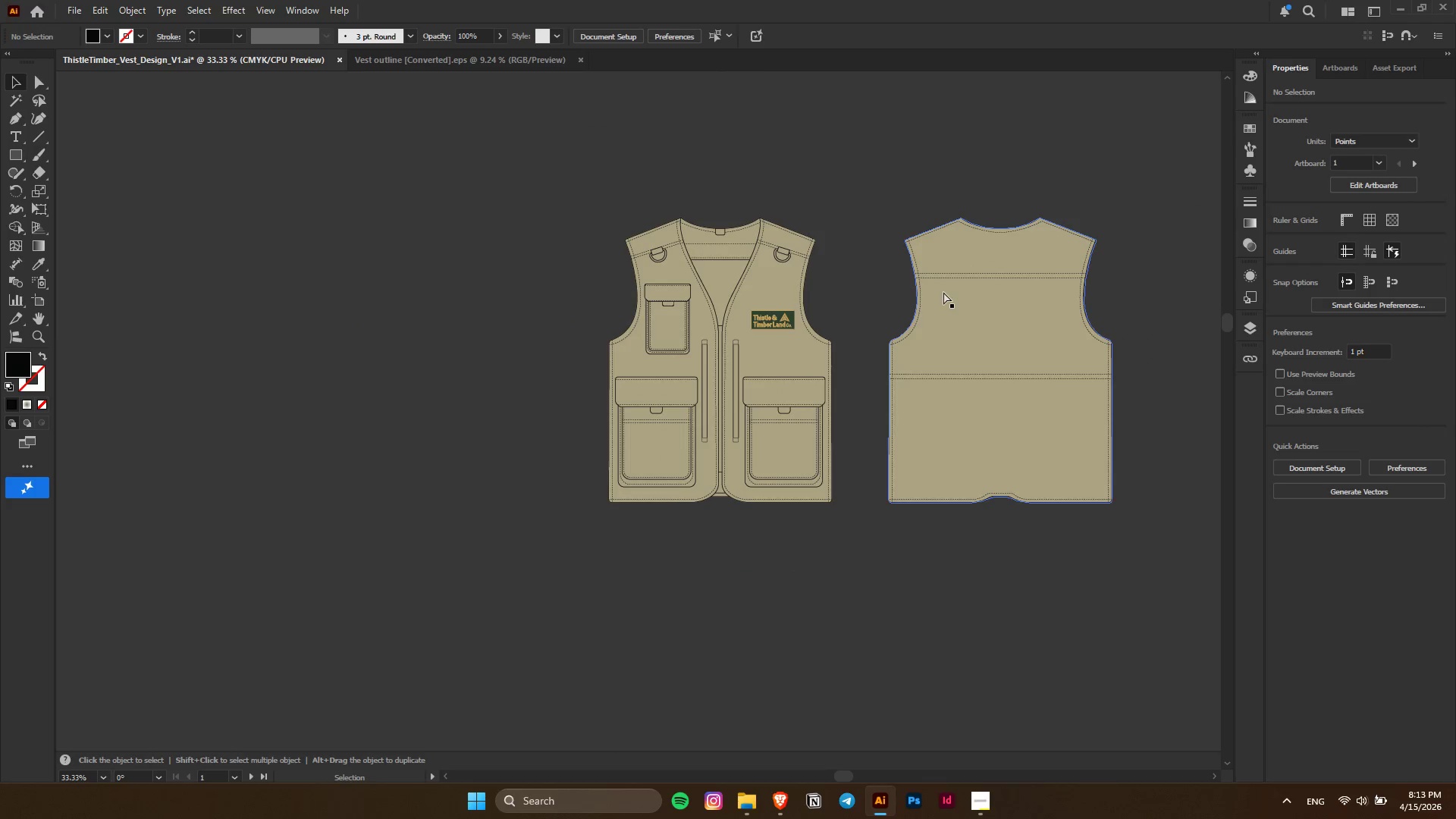 
hold_key(key=ControlLeft, duration=0.45)
hold_key(key=AltLeft, duration=0.58)
hold_key(key=AltLeft, duration=0.31)
hold_key(key=AltLeft, duration=0.45)
scroll: coordinate [745, 198], scroll_direction: up, amount: 5.0
 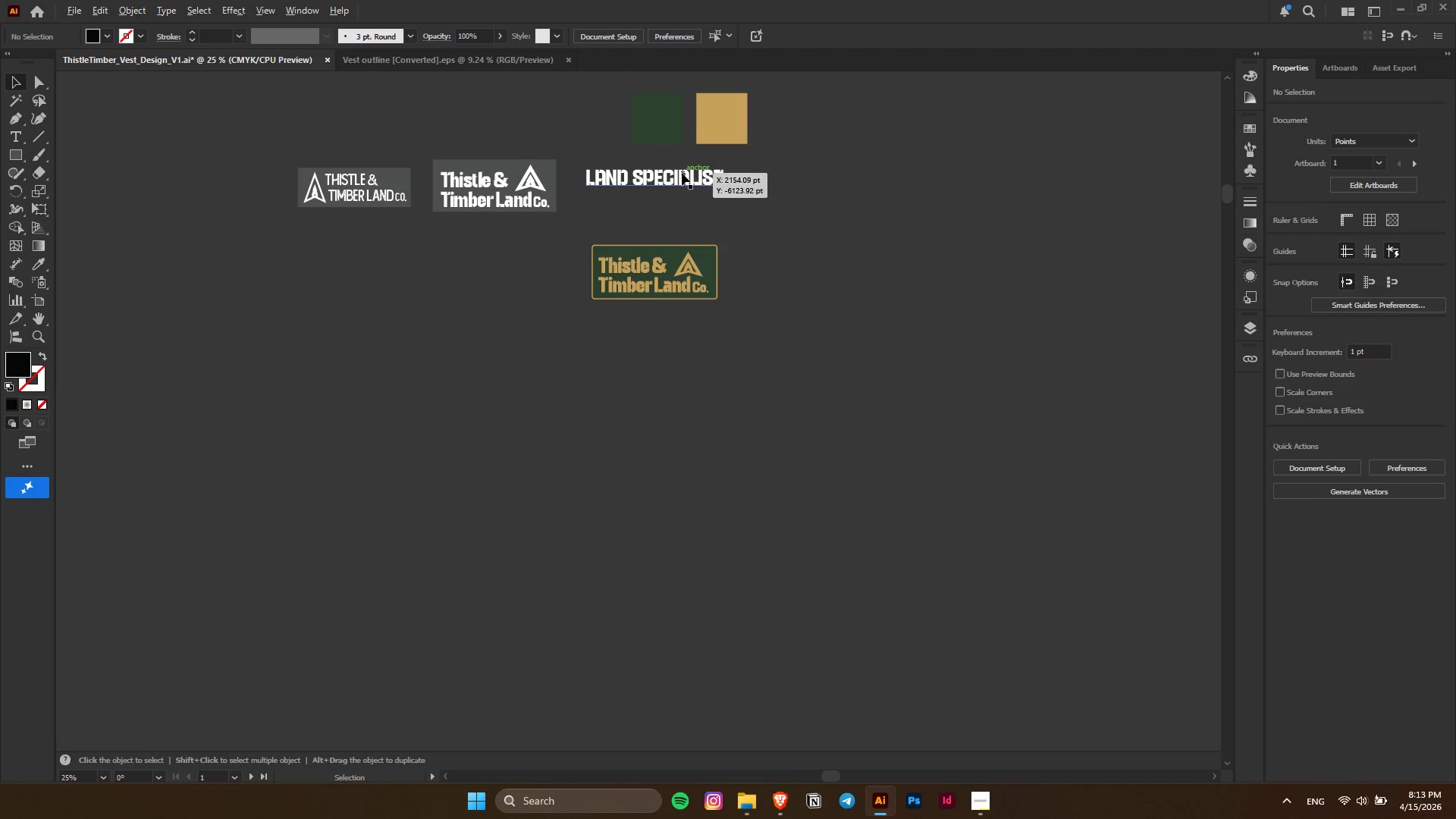 
hold_key(key=AltLeft, duration=0.45)
 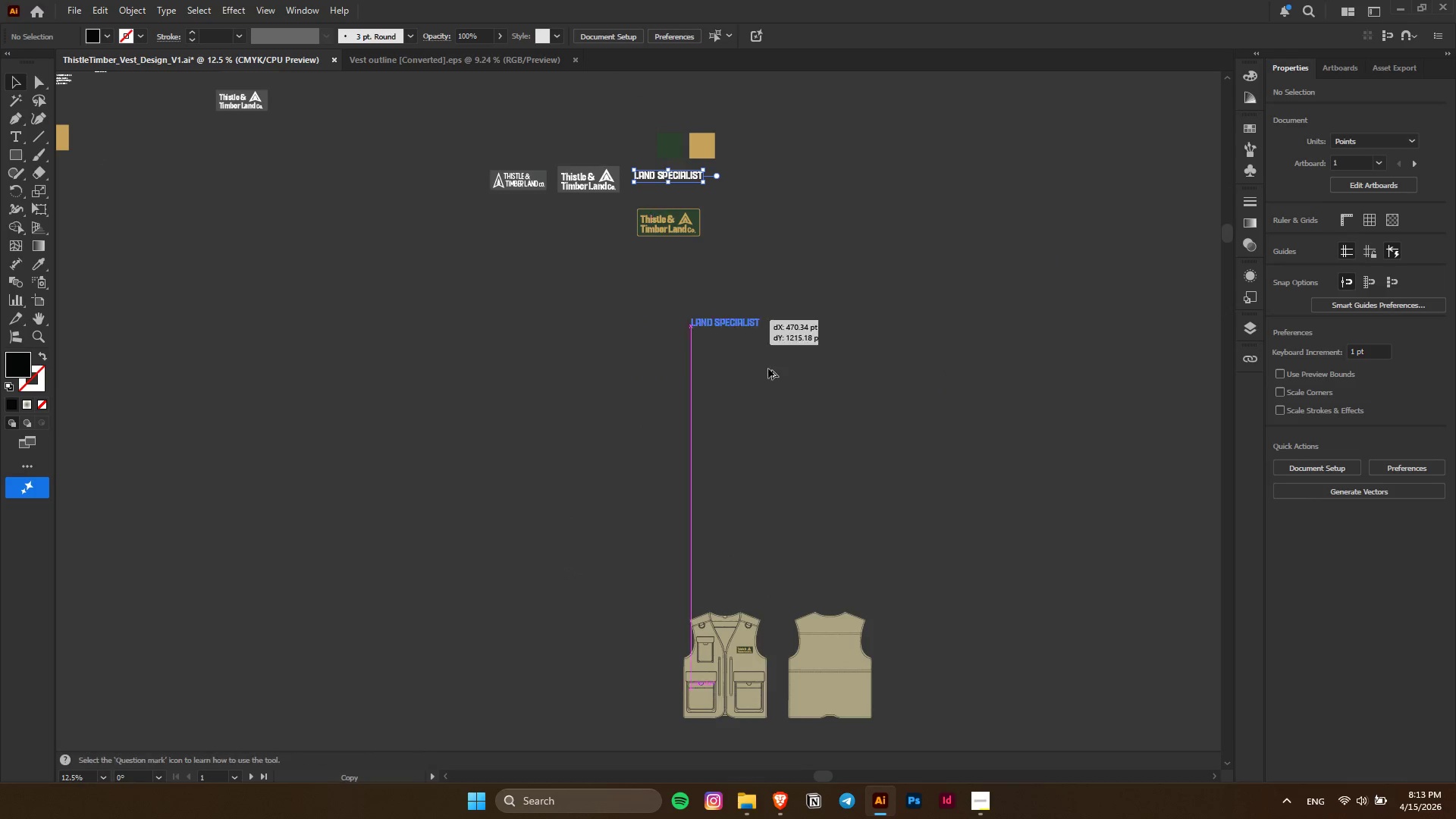 
left_click_drag(start_coordinate=[682, 173], to_coordinate=[848, 640])
 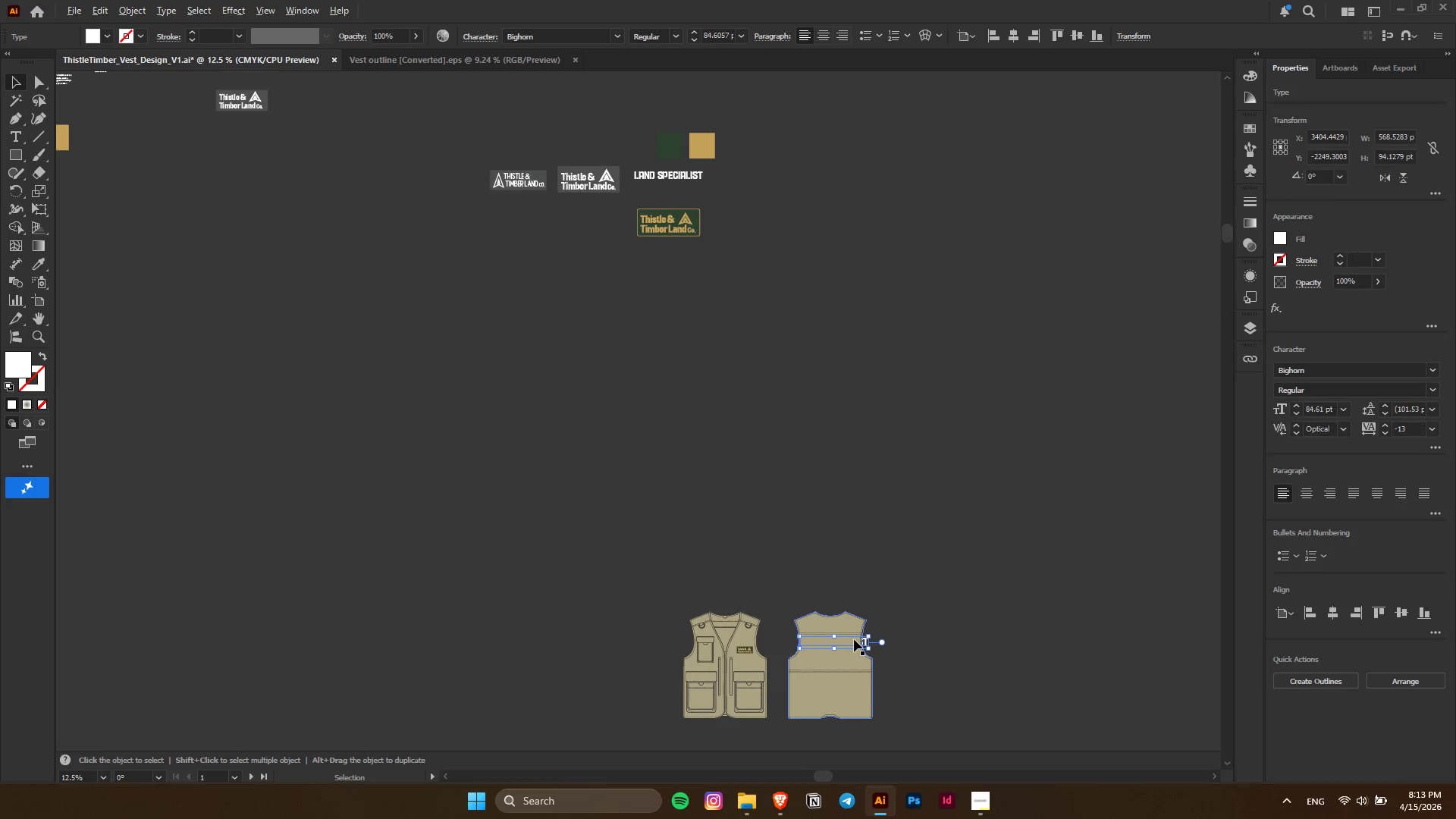 
scroll: coordinate [682, 173], scroll_direction: down, amount: 2.0
 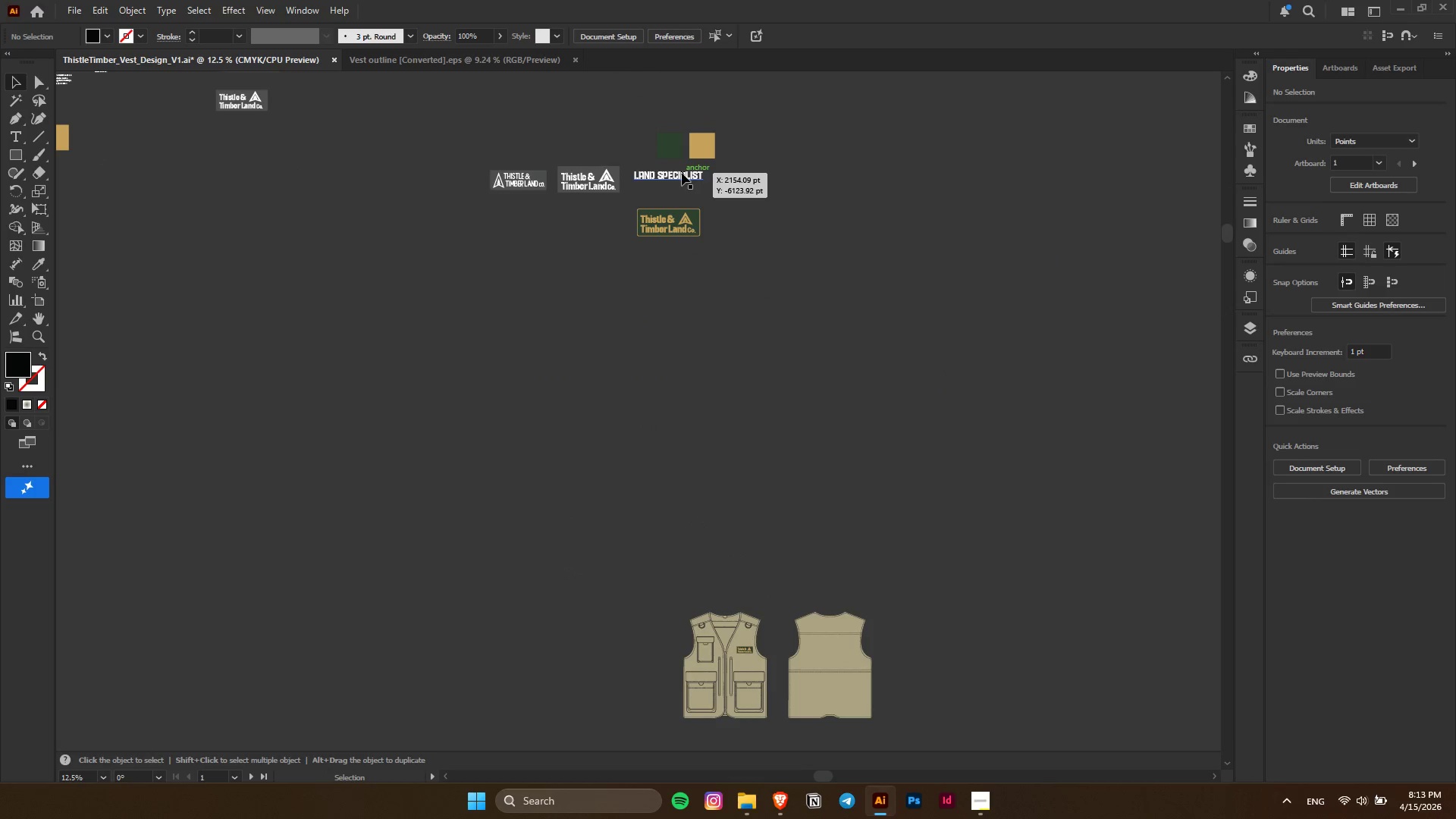 
hold_key(key=AltLeft, duration=1.5)
 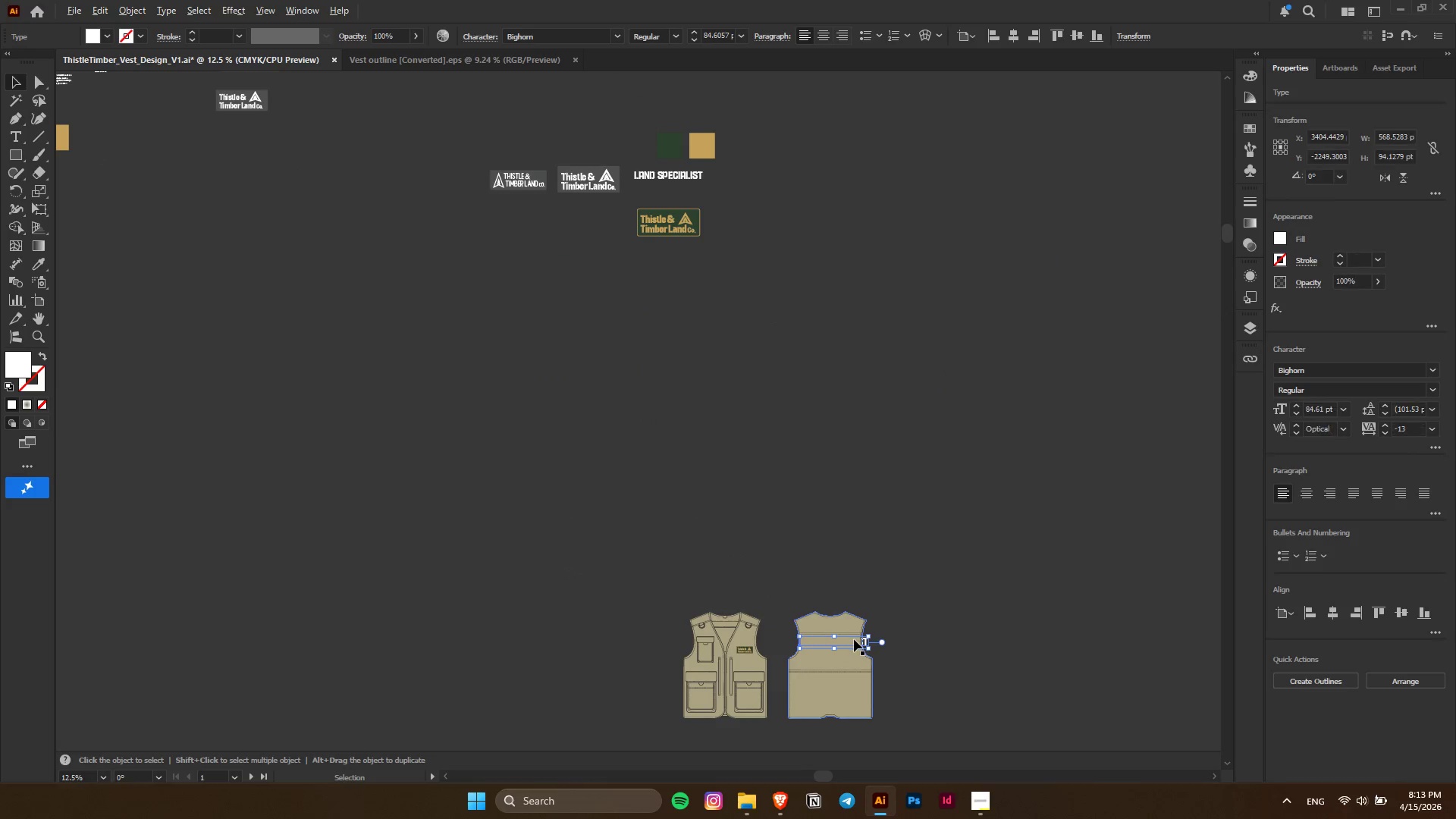 
key(Alt+AltLeft)
 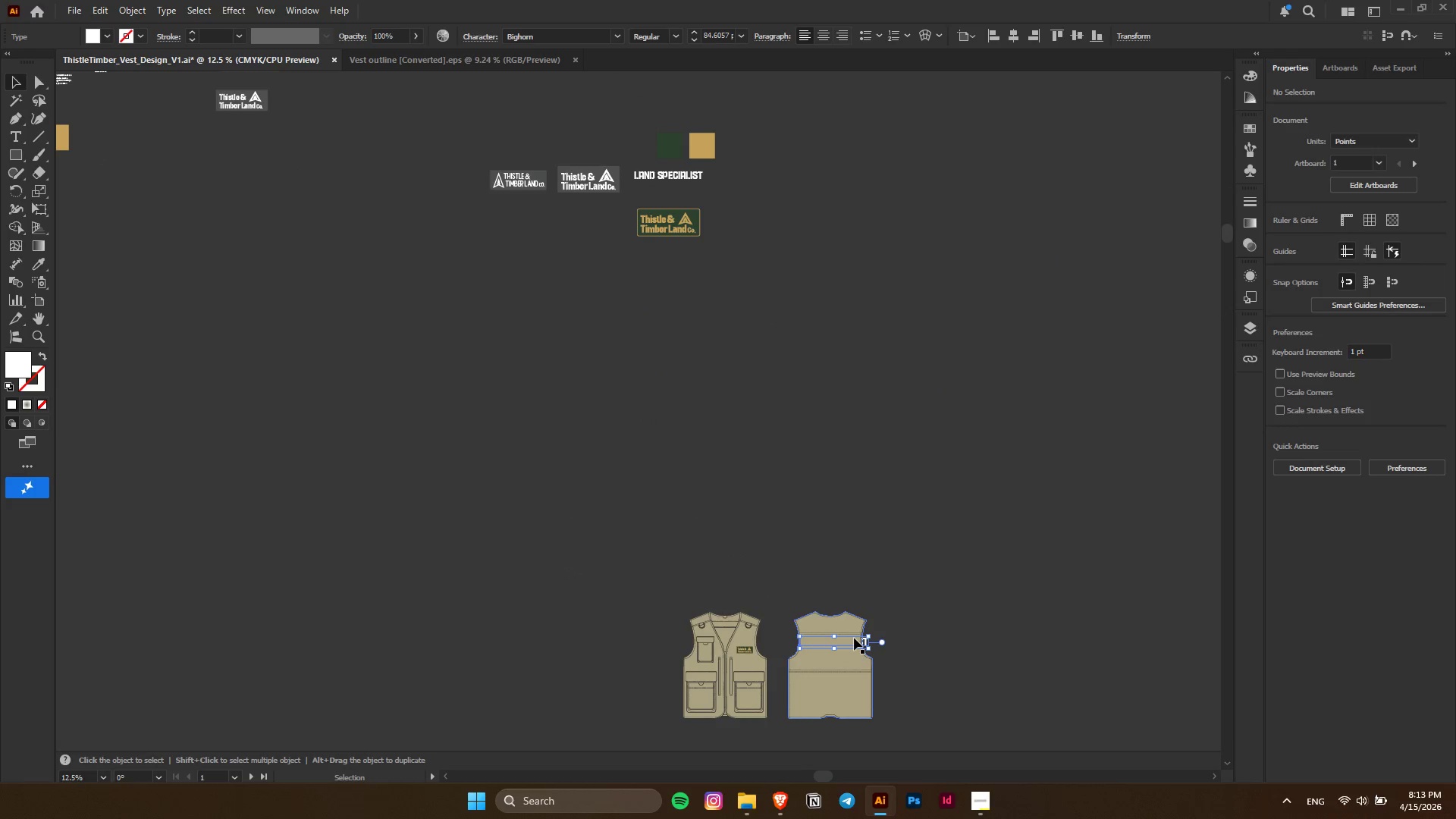 
hold_key(key=AltLeft, duration=0.41)
scroll: coordinate [854, 639], scroll_direction: up, amount: 3.0
 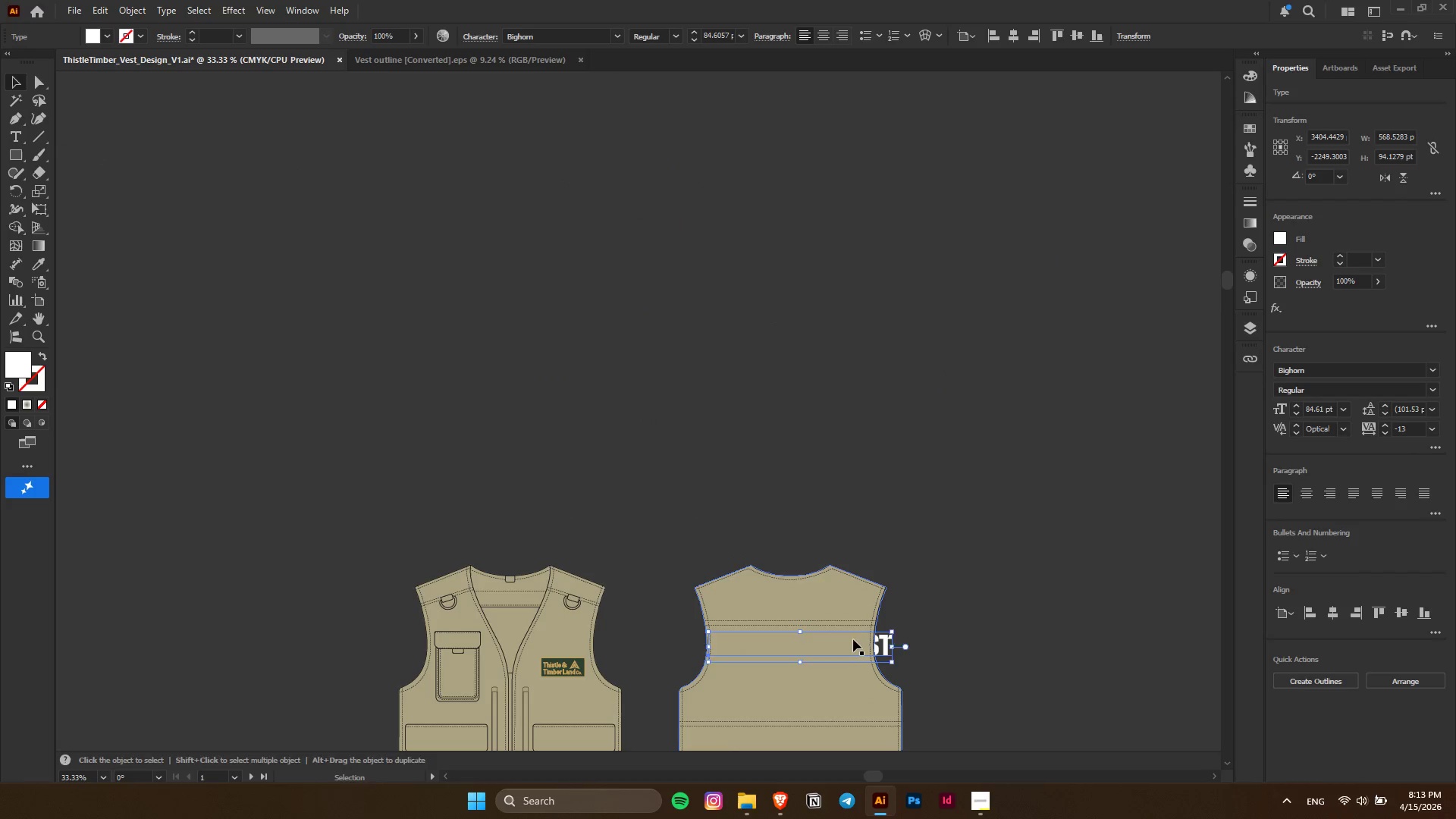 
key(Control+Shift+BracketRight)
 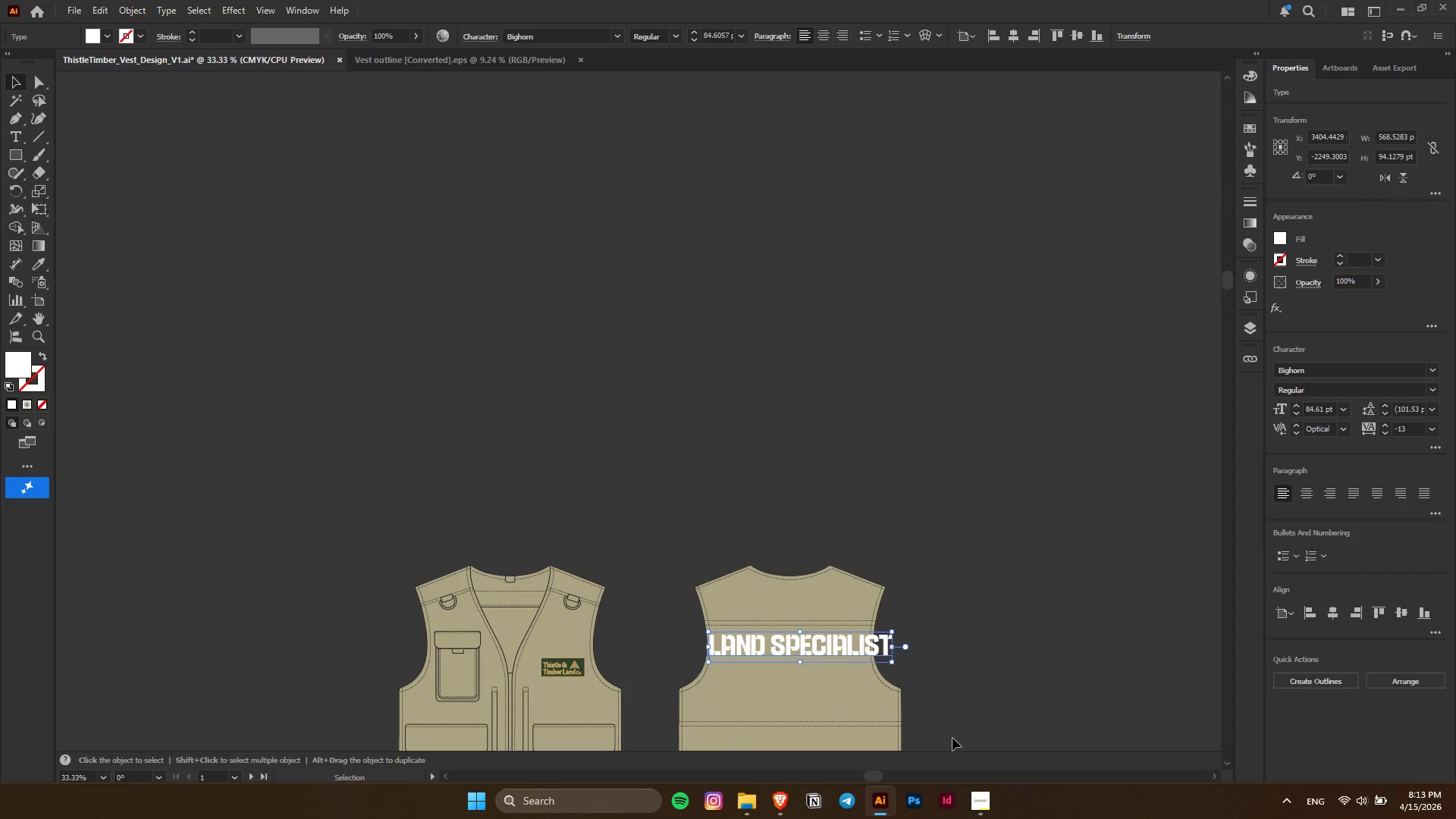 
left_click([975, 797])